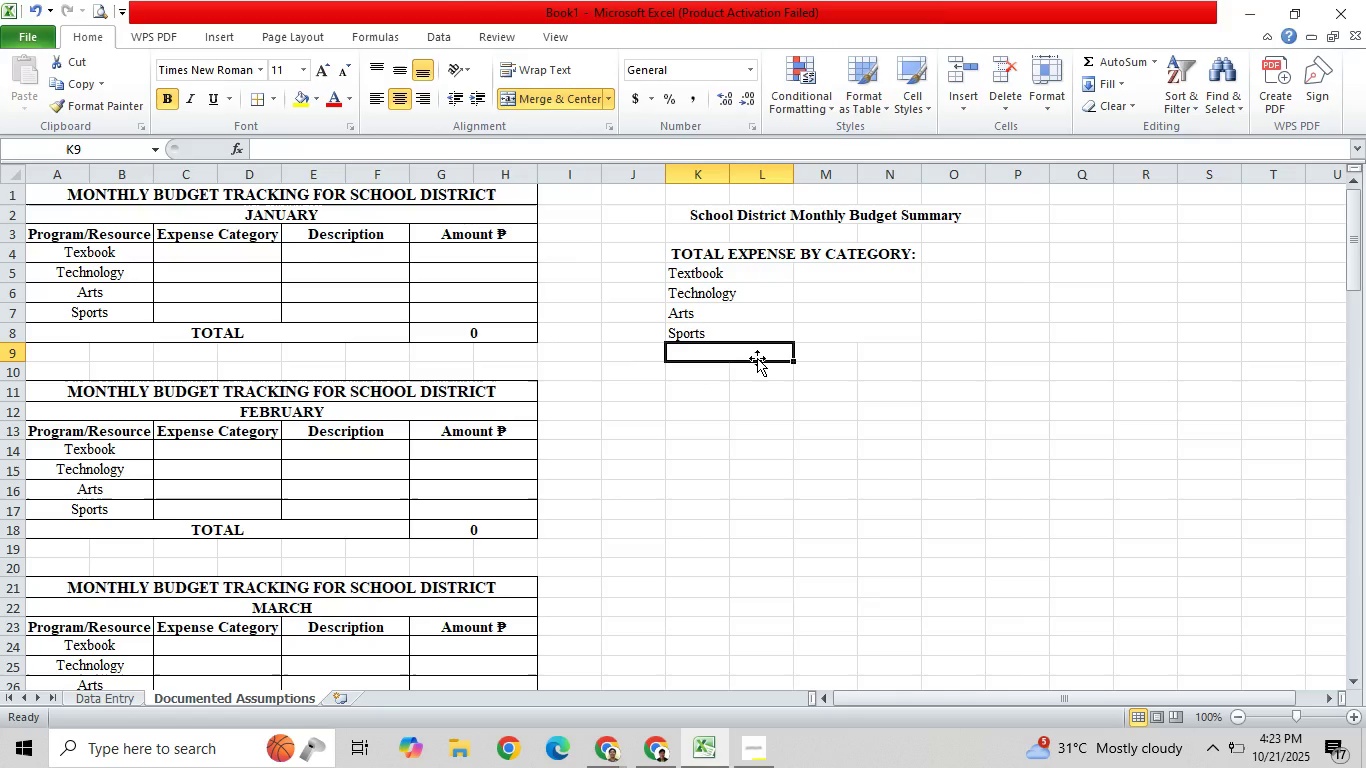 
type(TOTAL)
 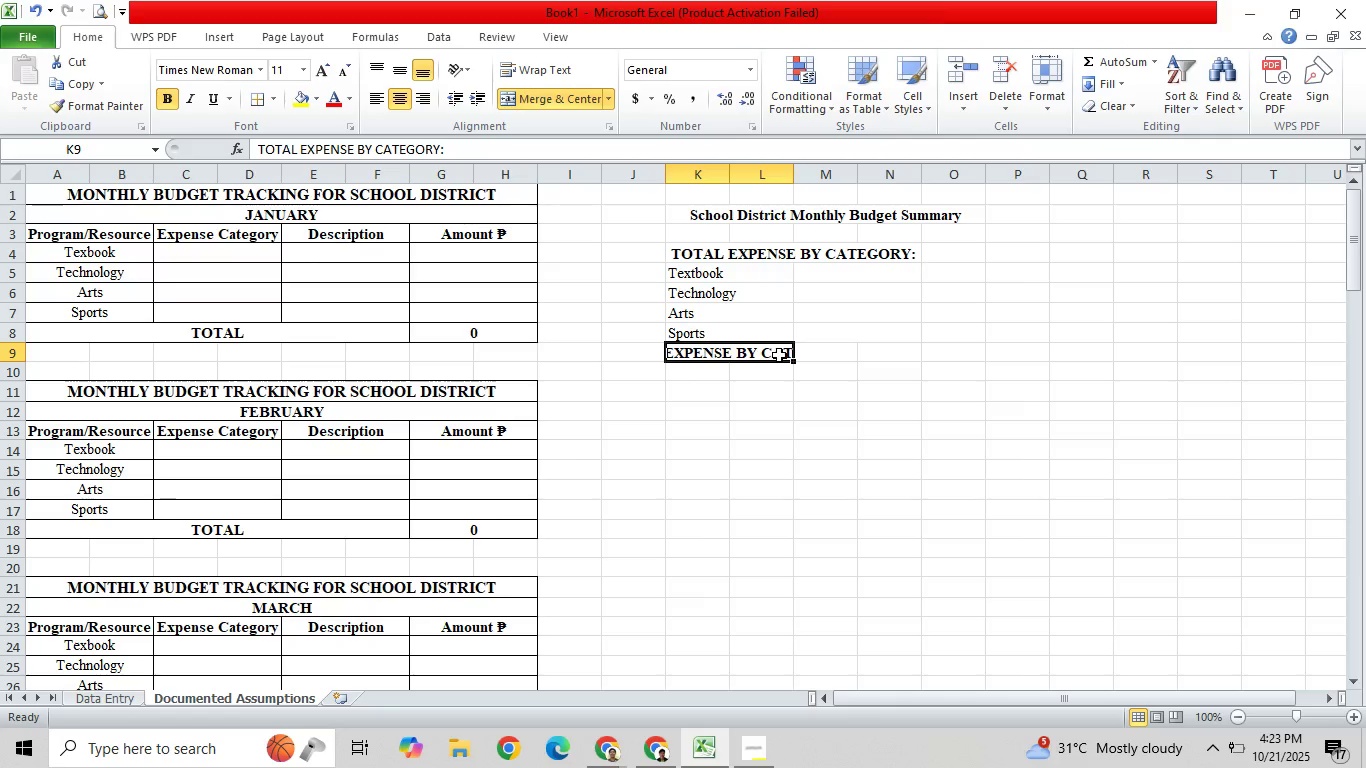 
triple_click([780, 354])
 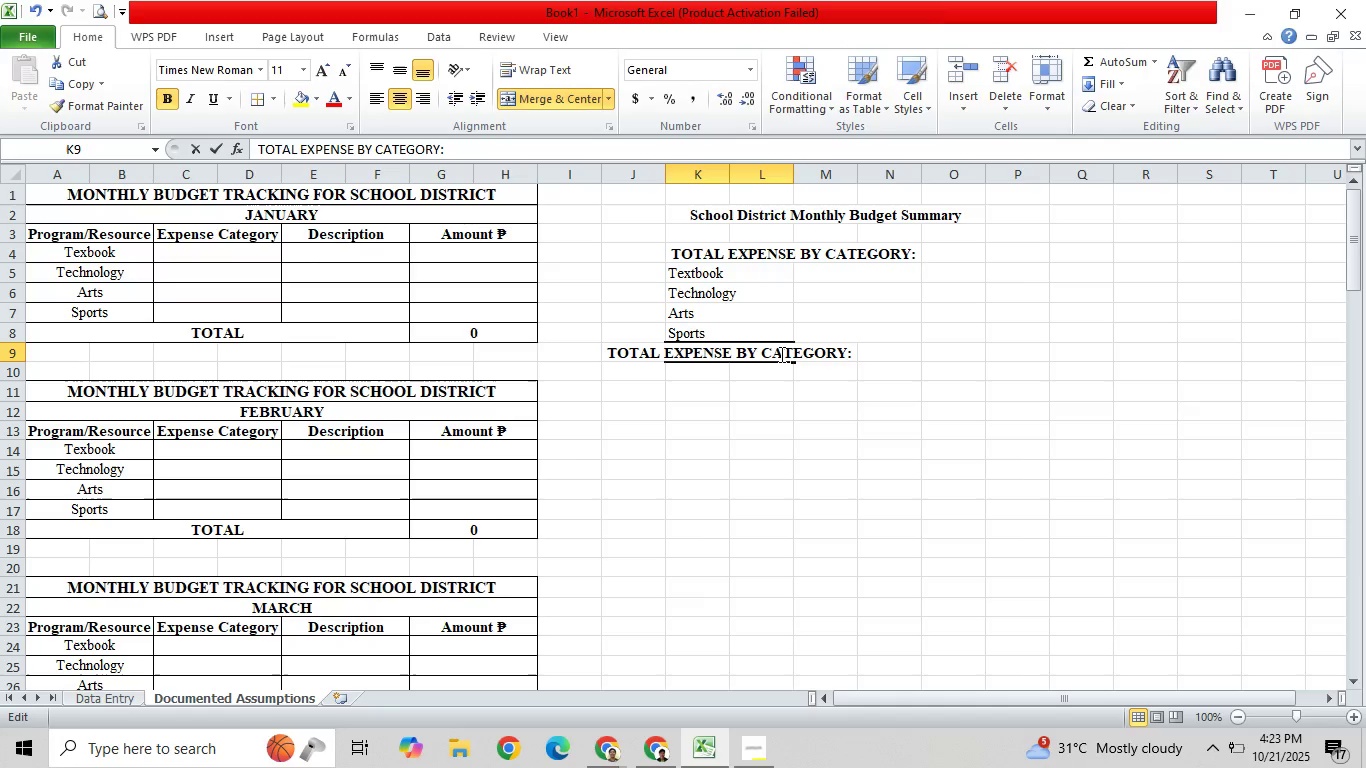 
triple_click([780, 354])
 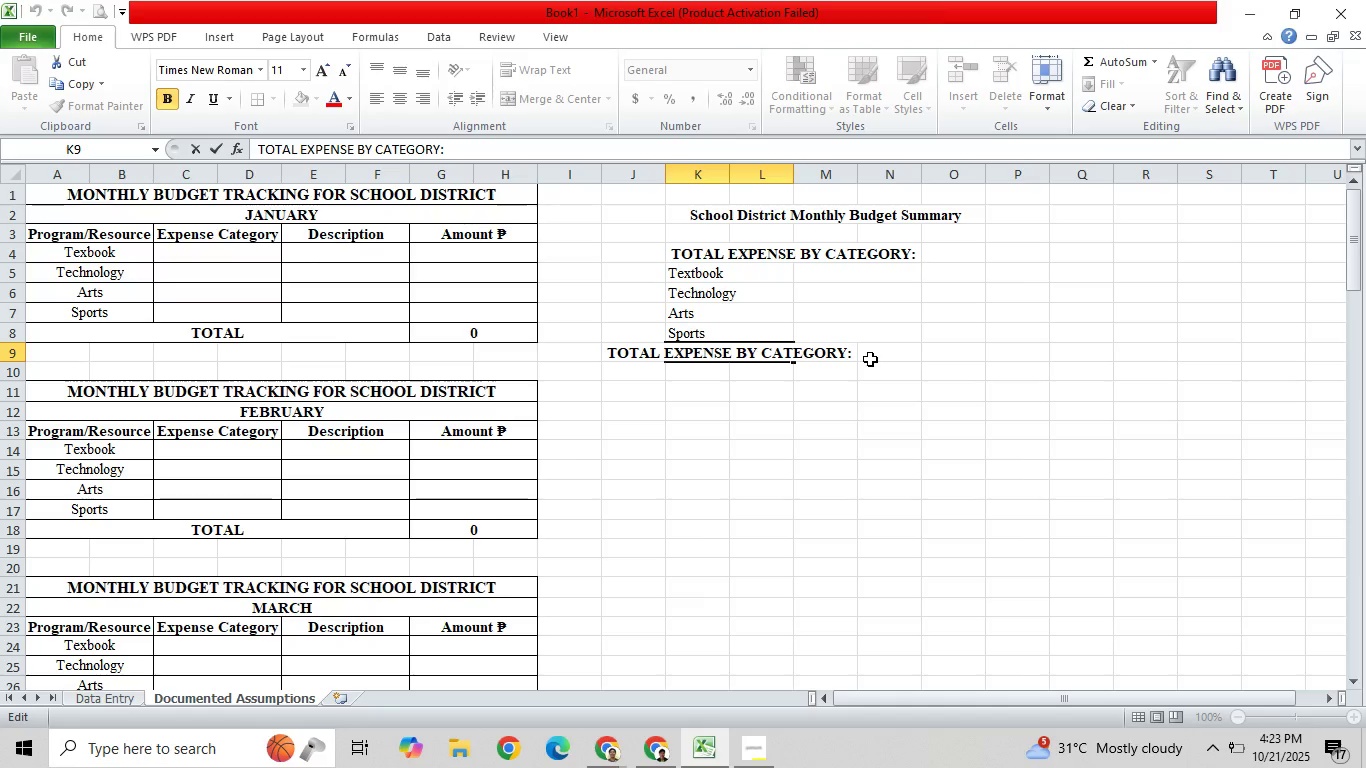 
hold_key(key=ArrowRight, duration=0.94)
 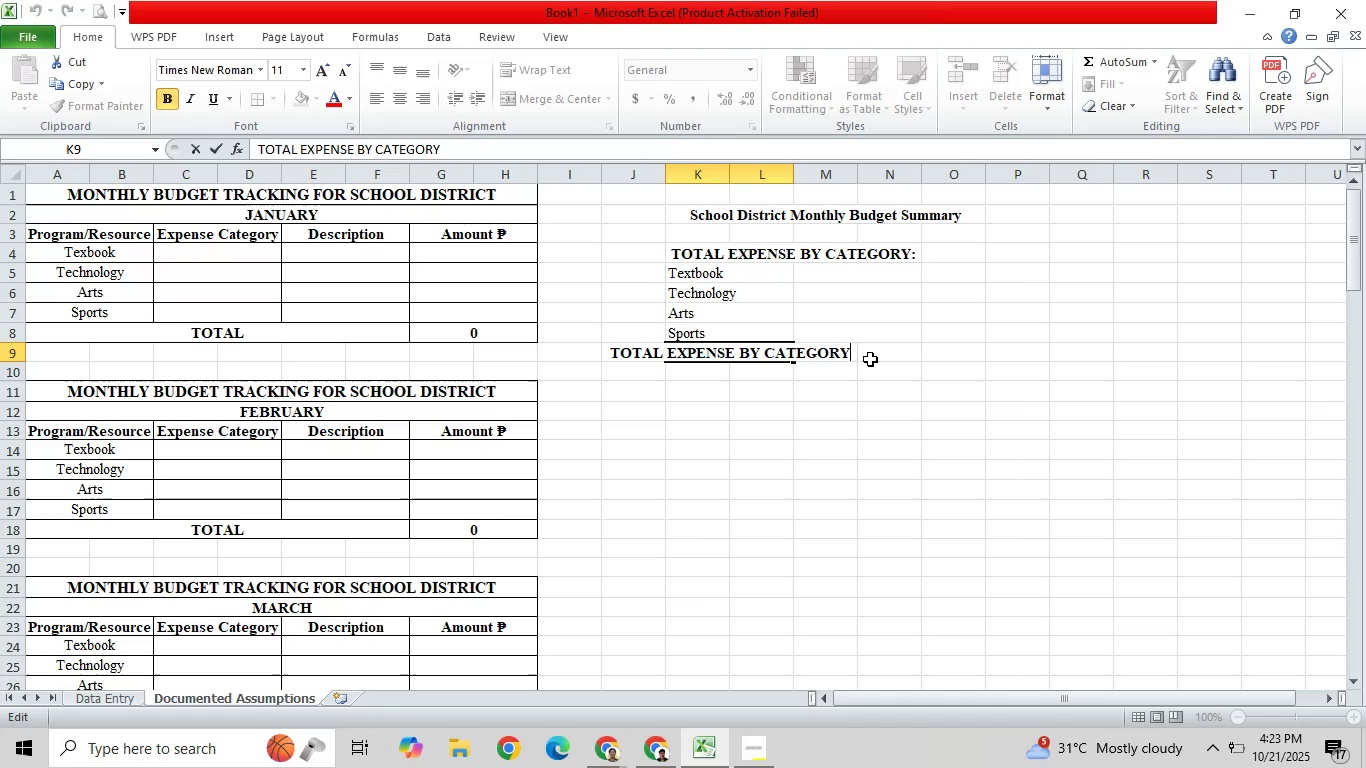 
hold_key(key=Backspace, duration=1.17)
 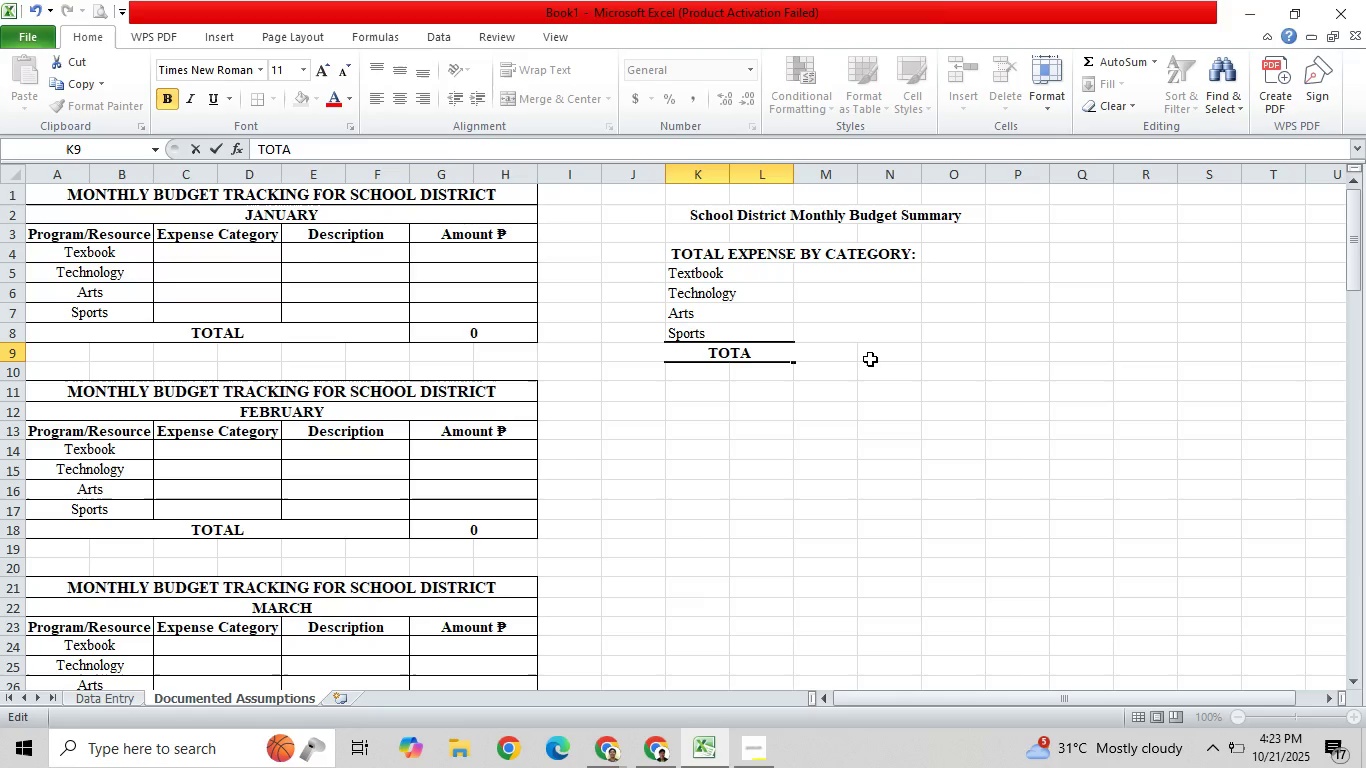 
key(Shift+ShiftLeft)
 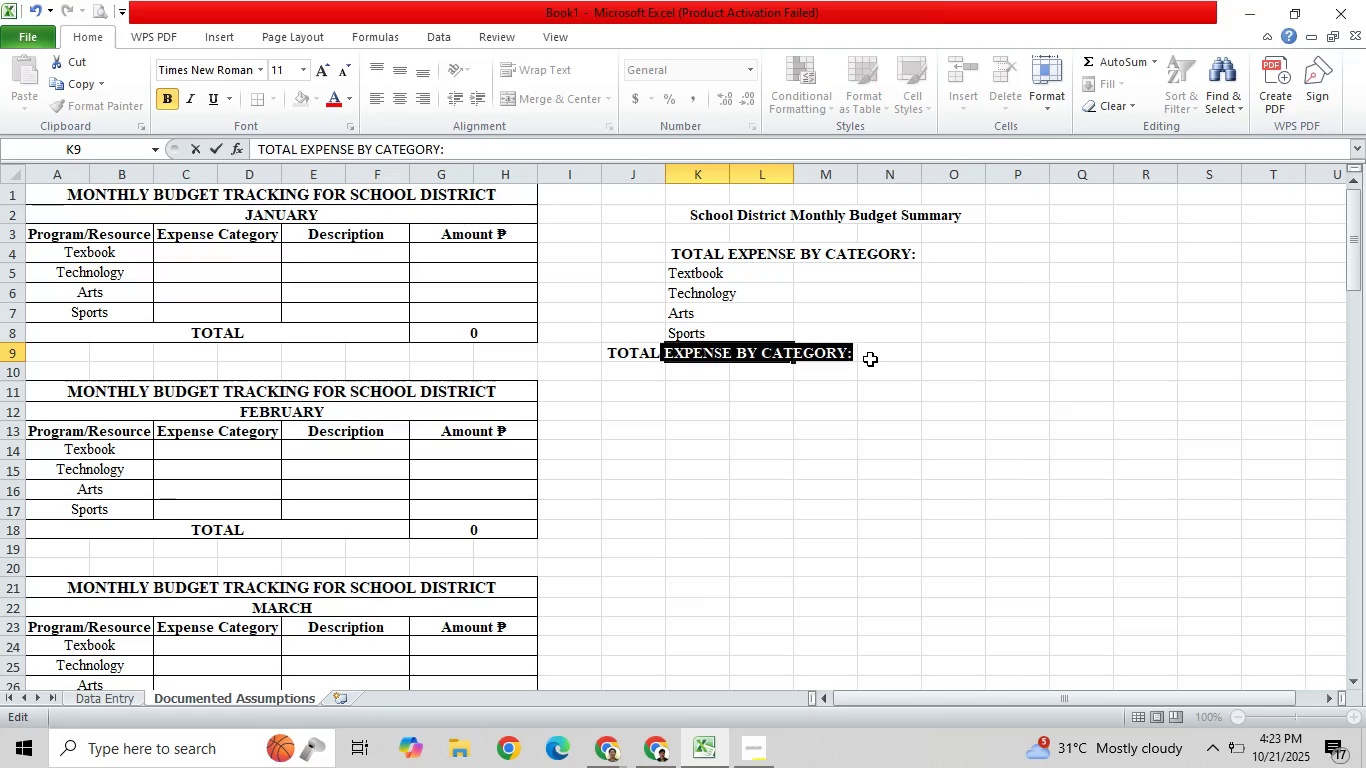 
key(Shift+L)
 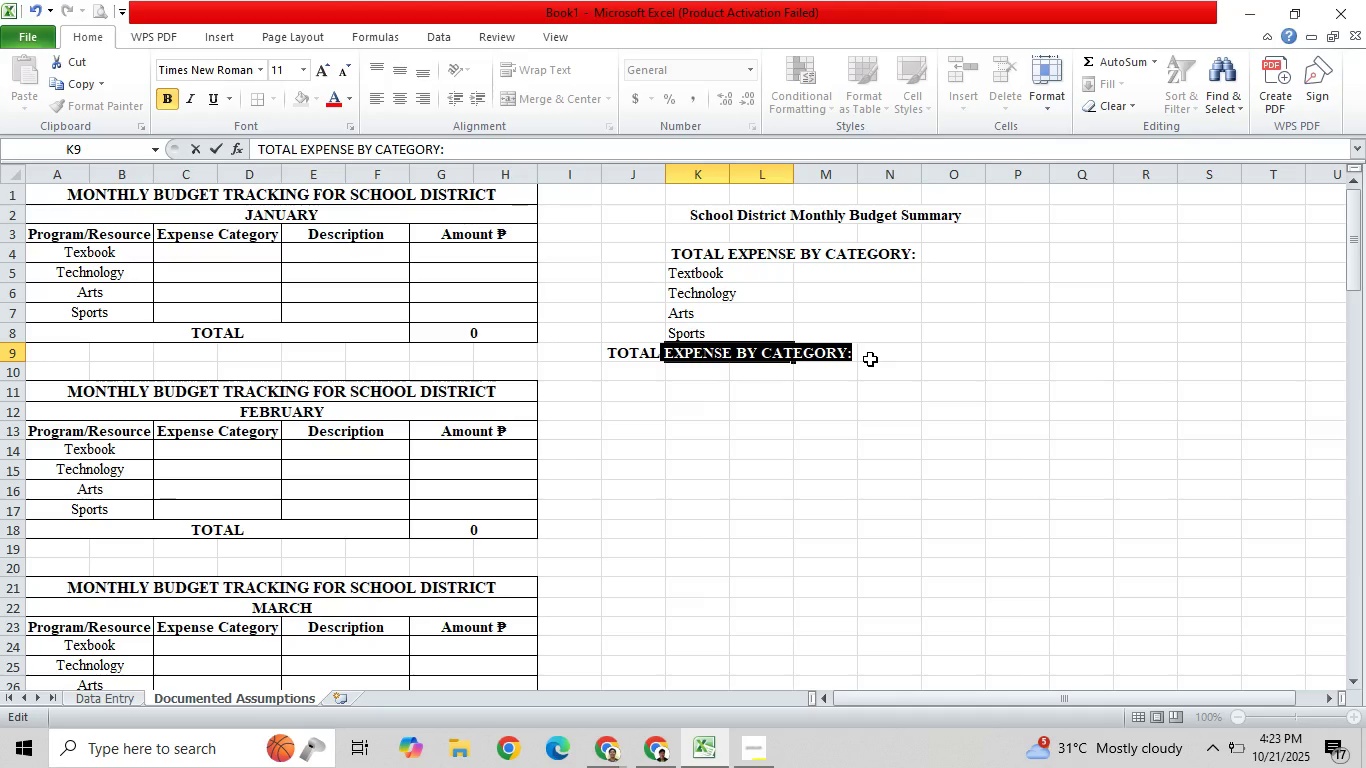 
key(ArrowRight)
 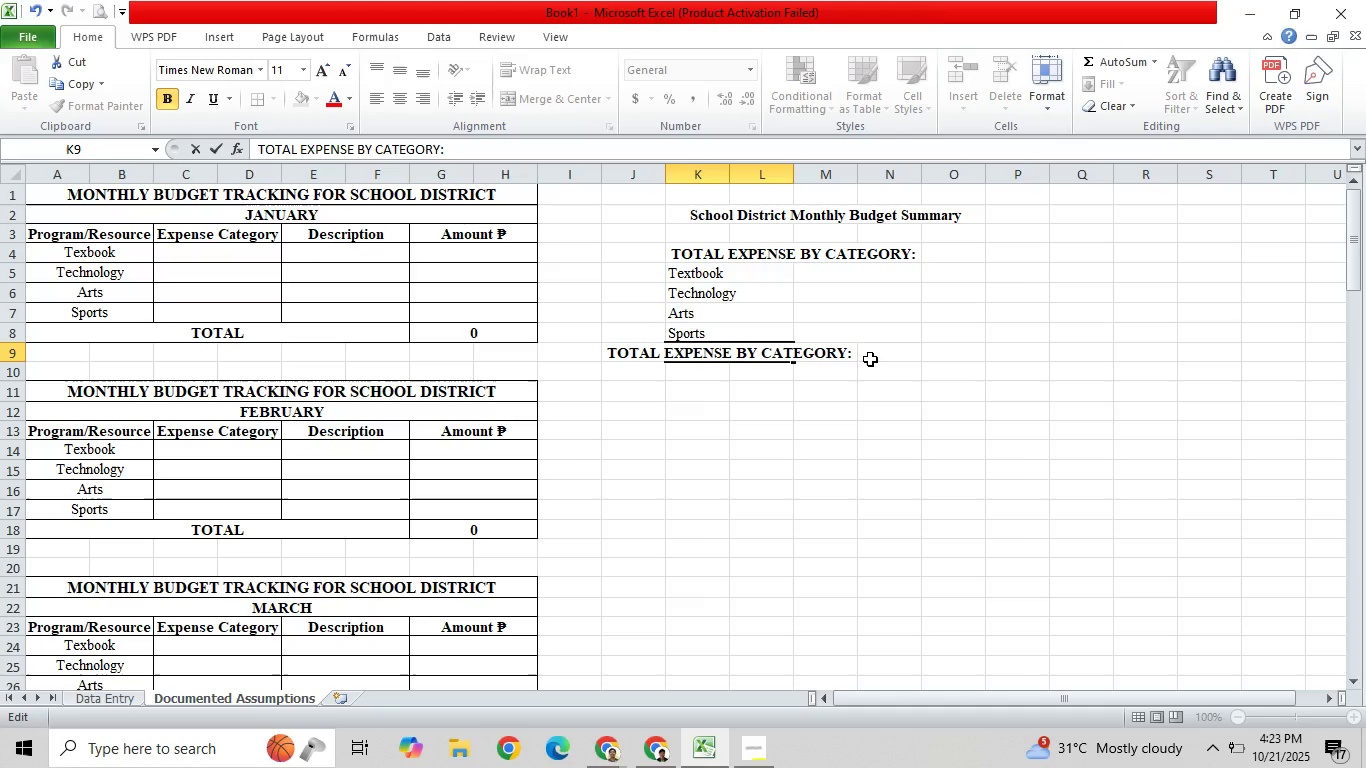 
hold_key(key=Backspace, duration=0.94)
 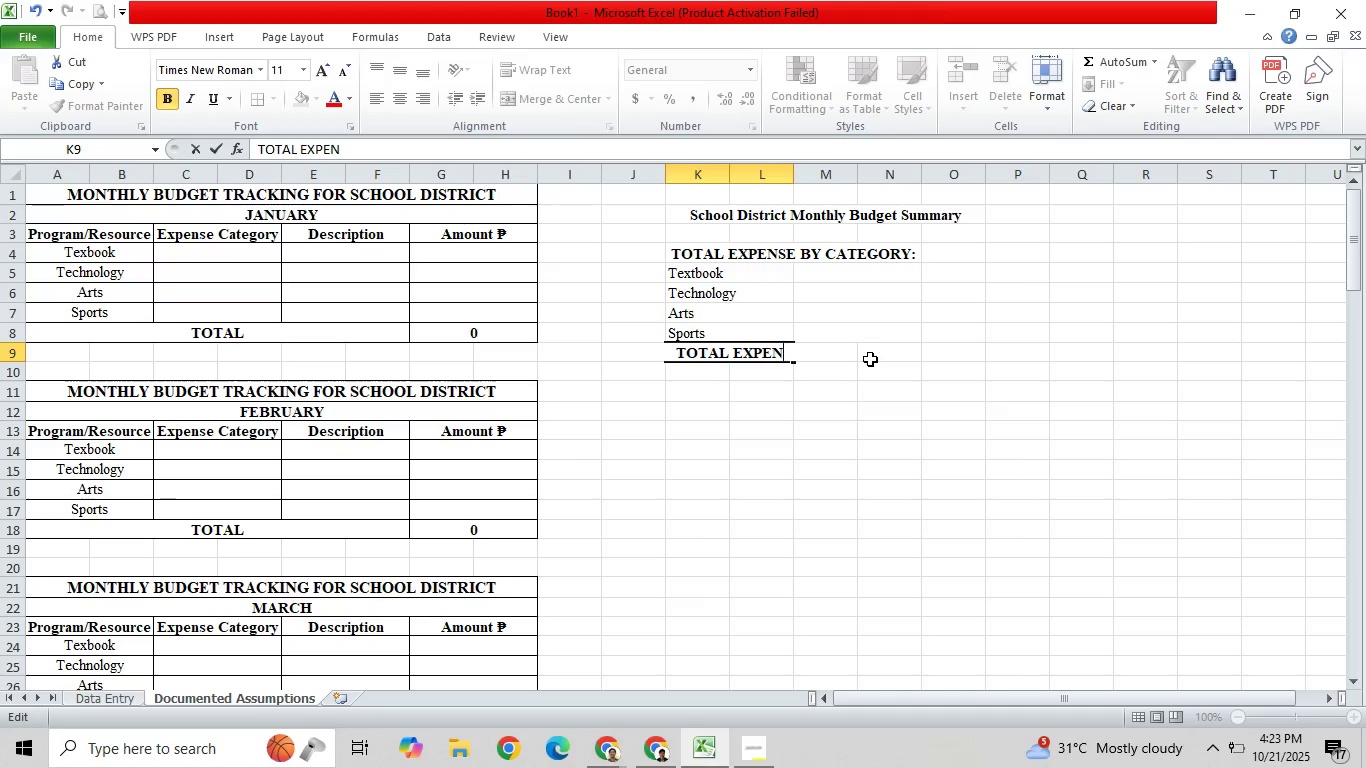 
key(Backspace)
 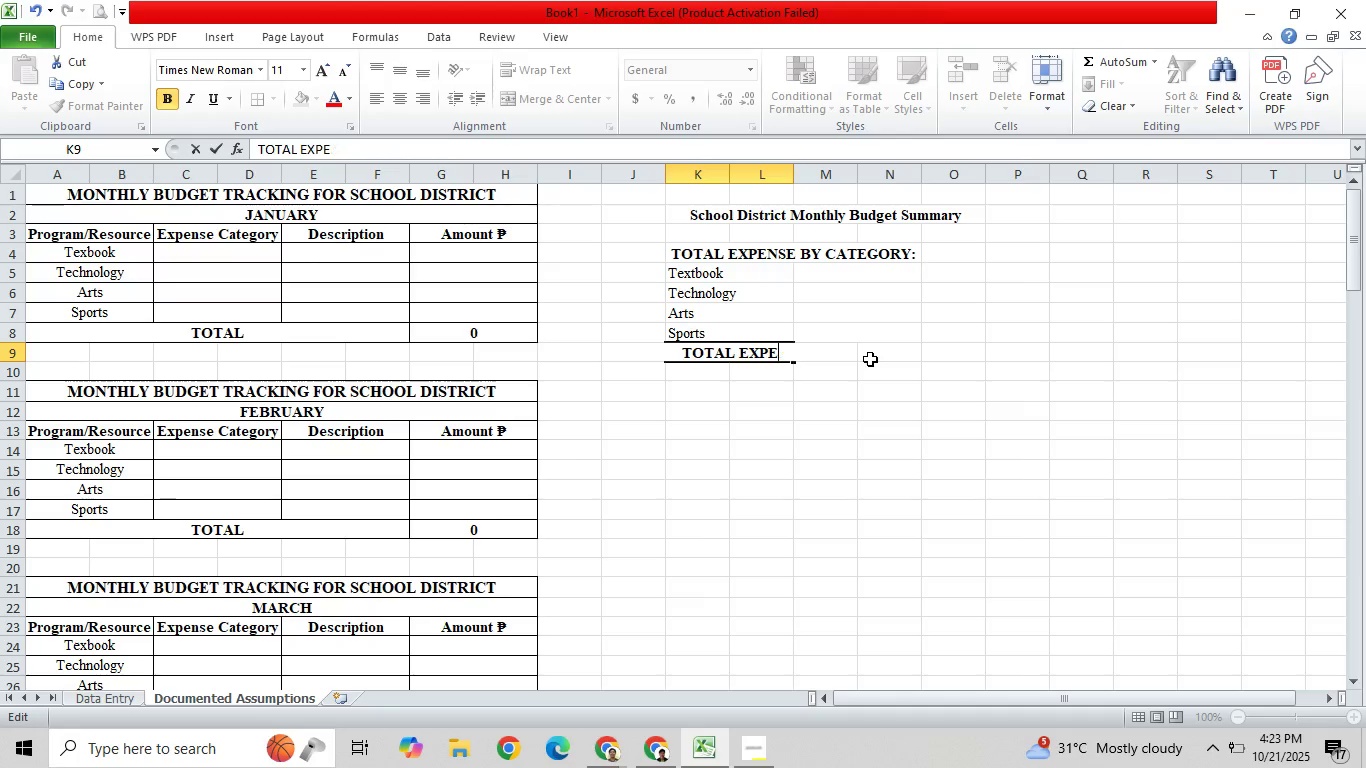 
key(Backspace)
 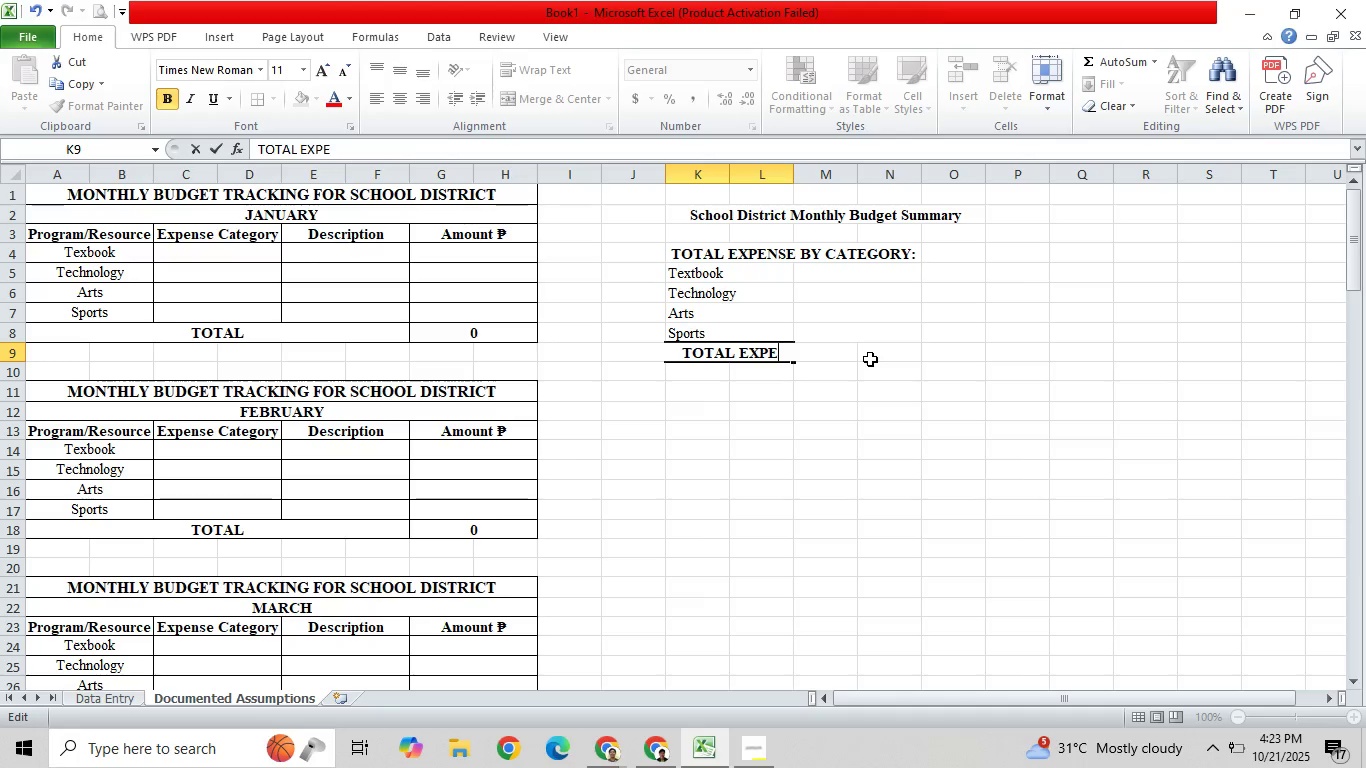 
key(Backspace)
 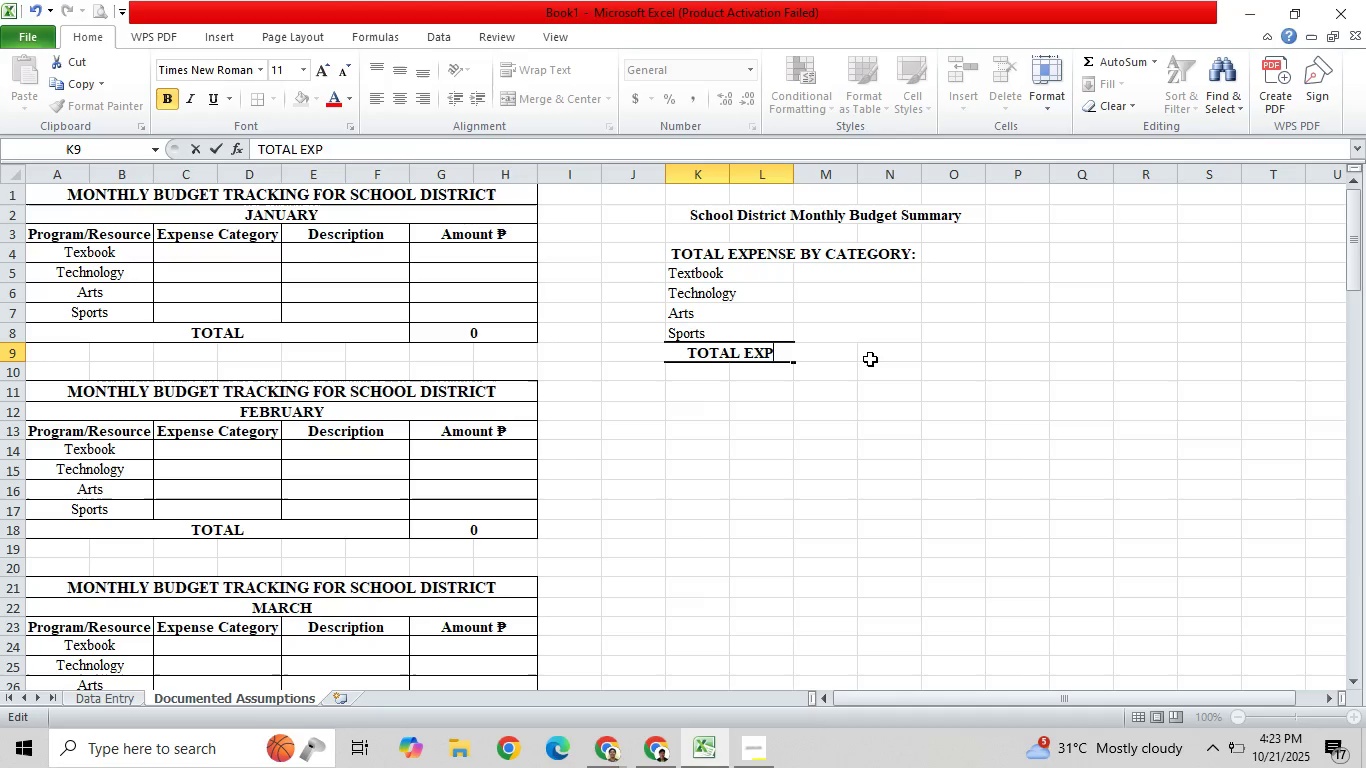 
key(Backspace)
 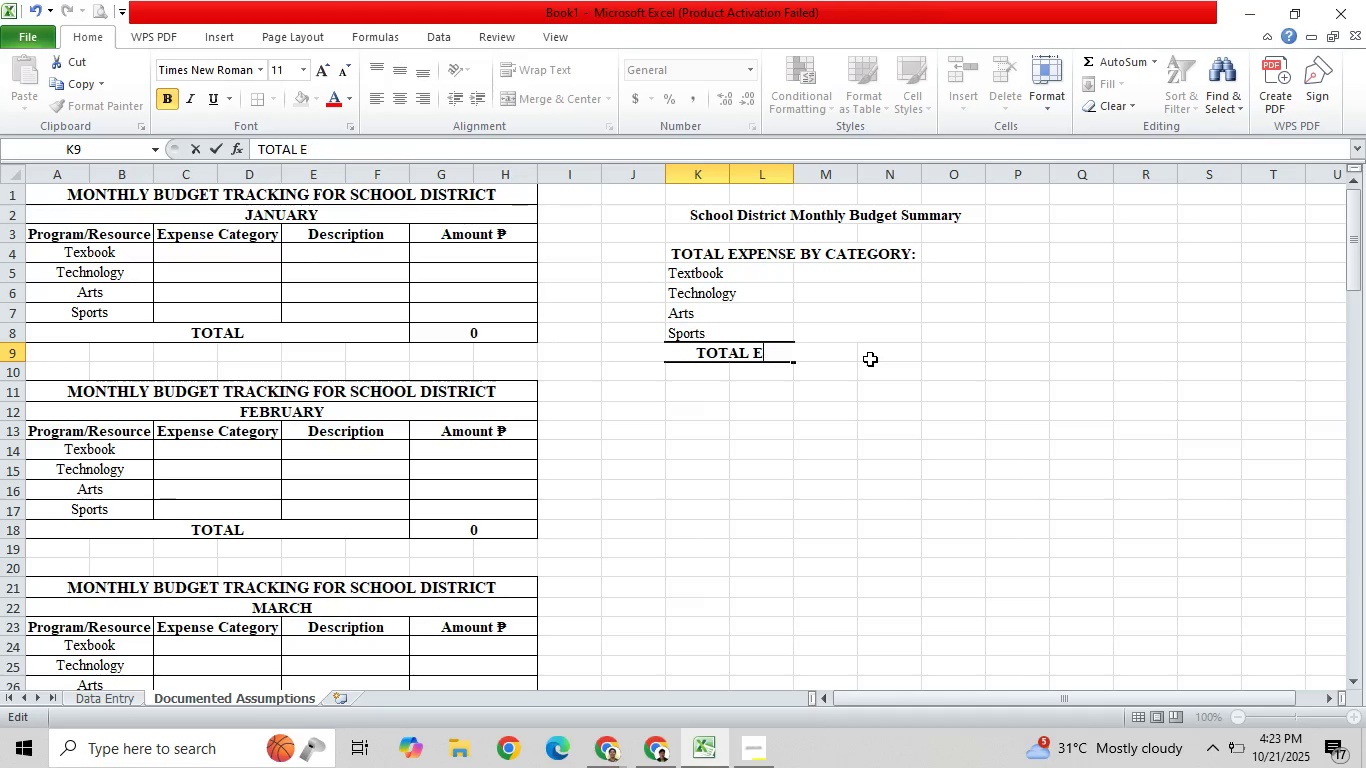 
key(Backspace)
 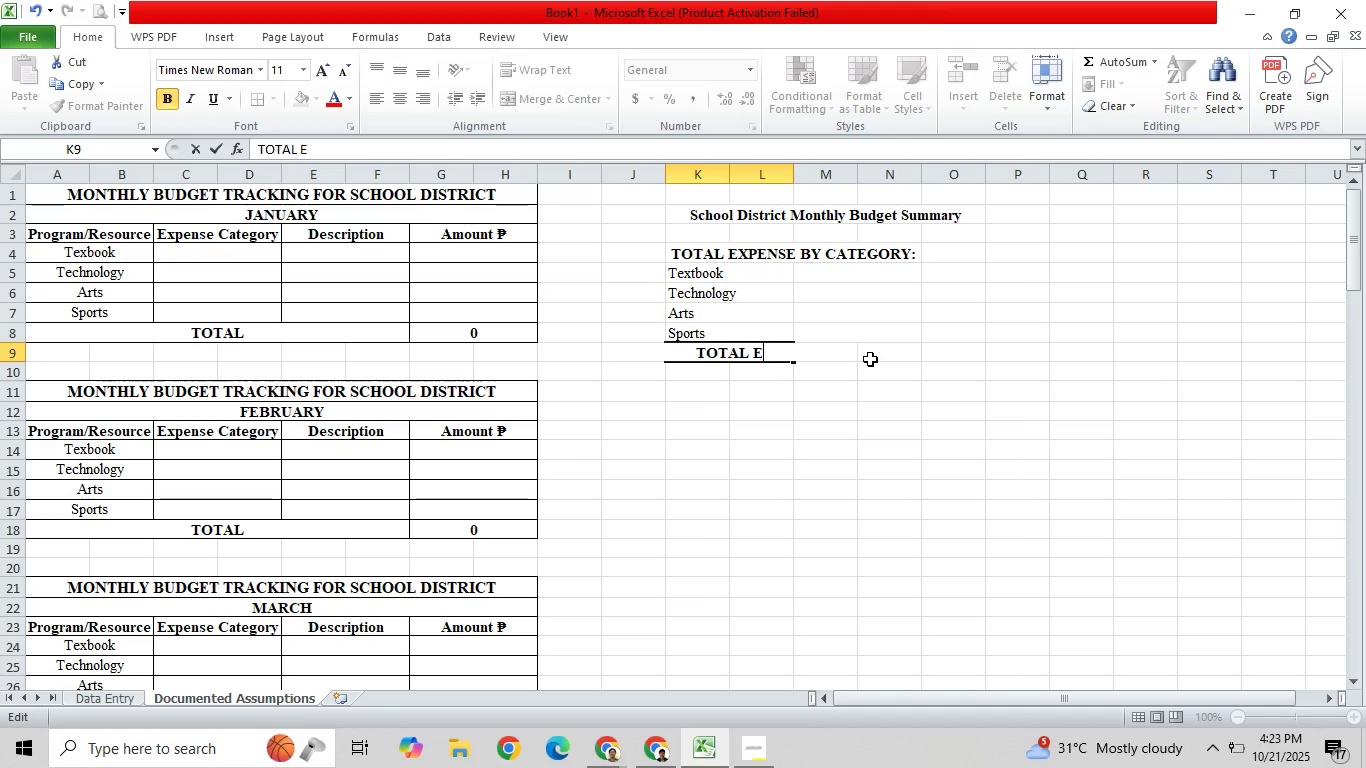 
key(Backspace)
 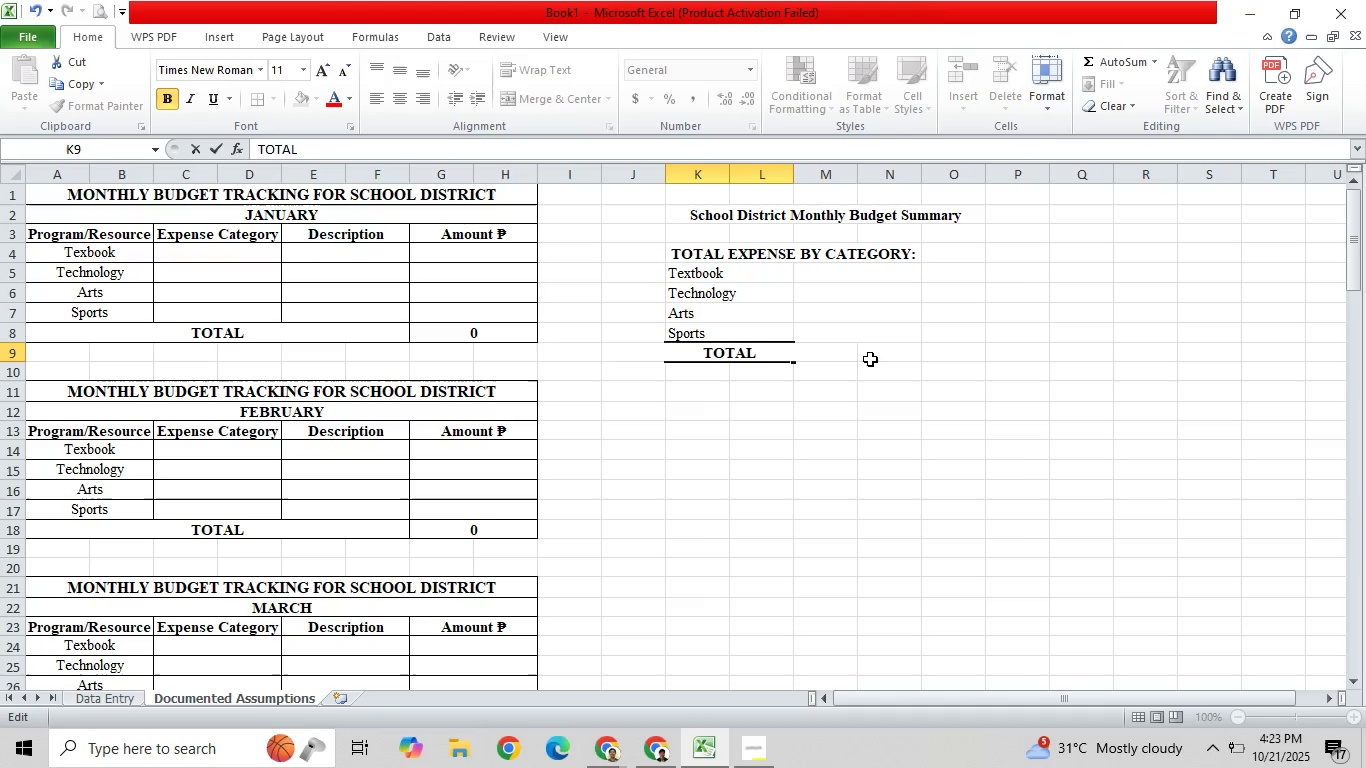 
key(Backspace)
 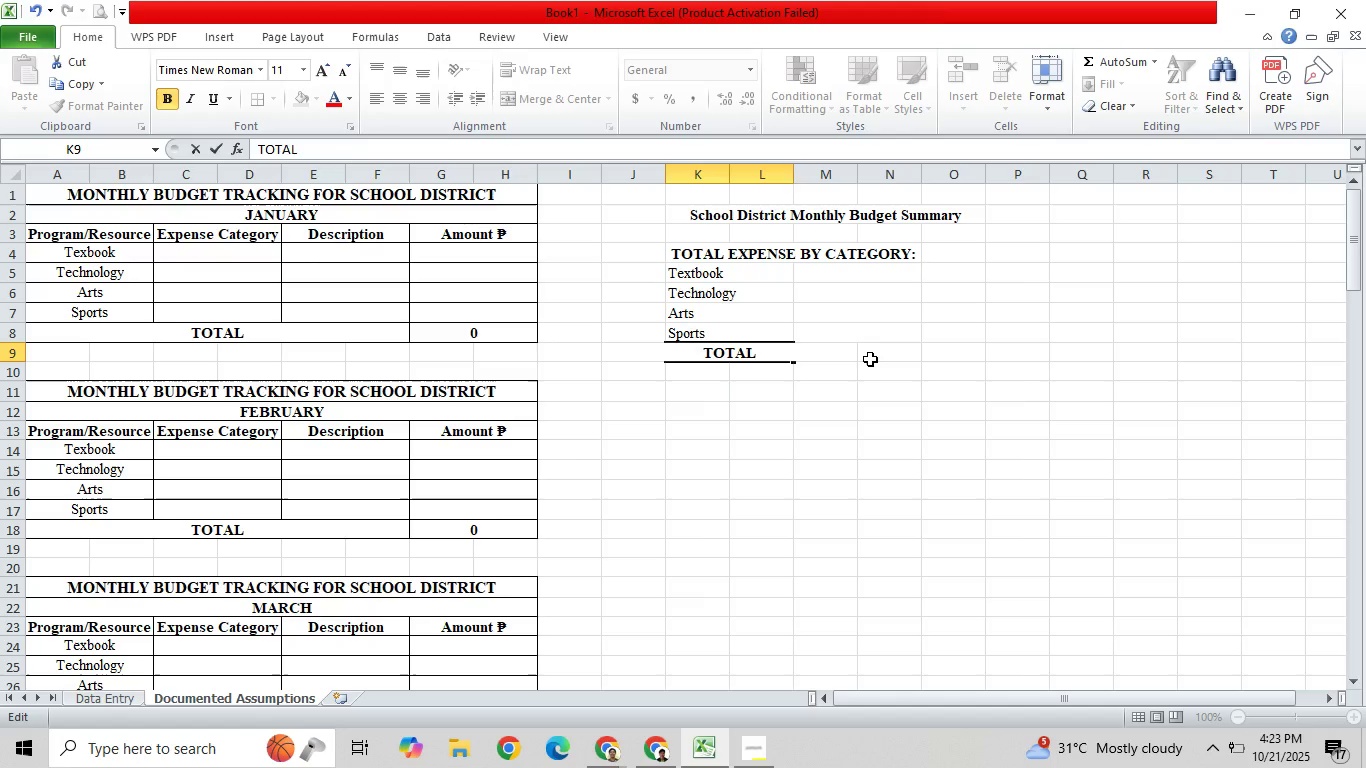 
key(Enter)
 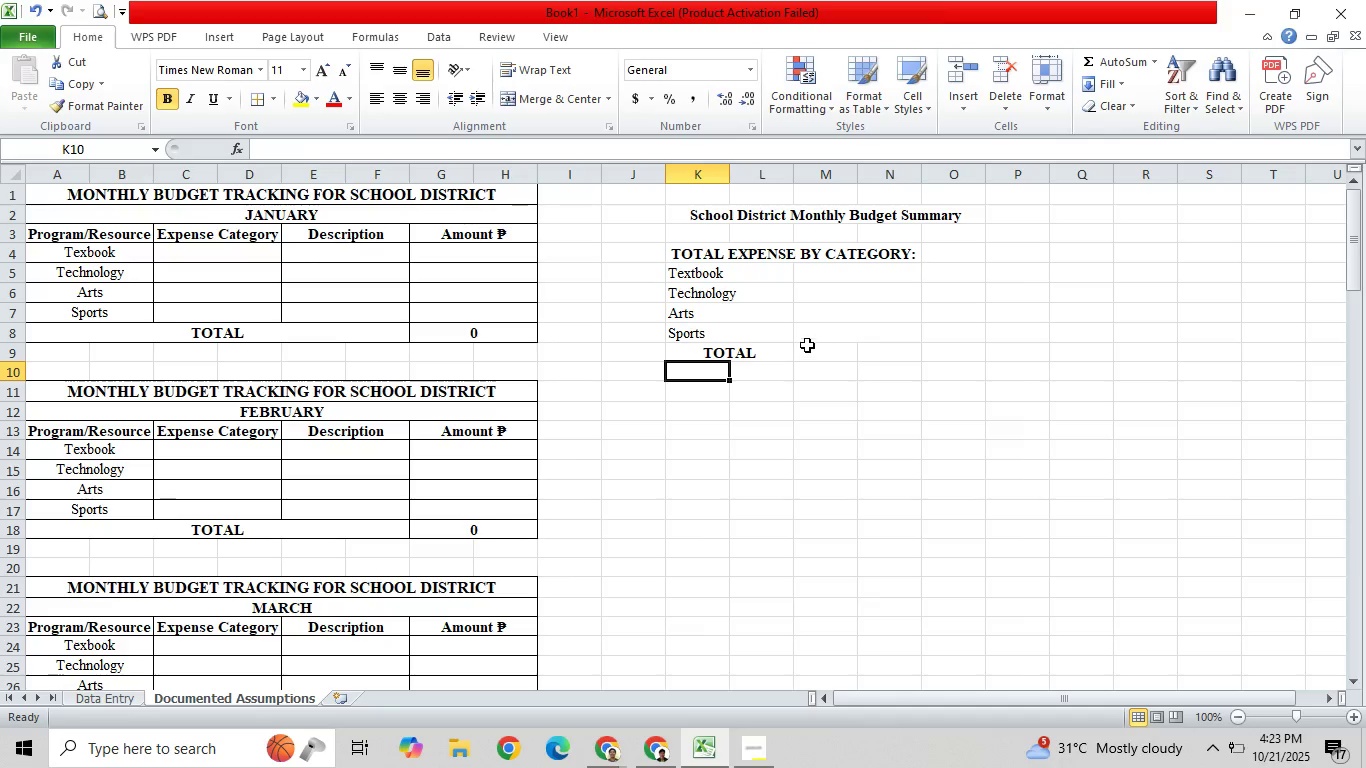 
left_click_drag(start_coordinate=[819, 355], to_coordinate=[894, 353])
 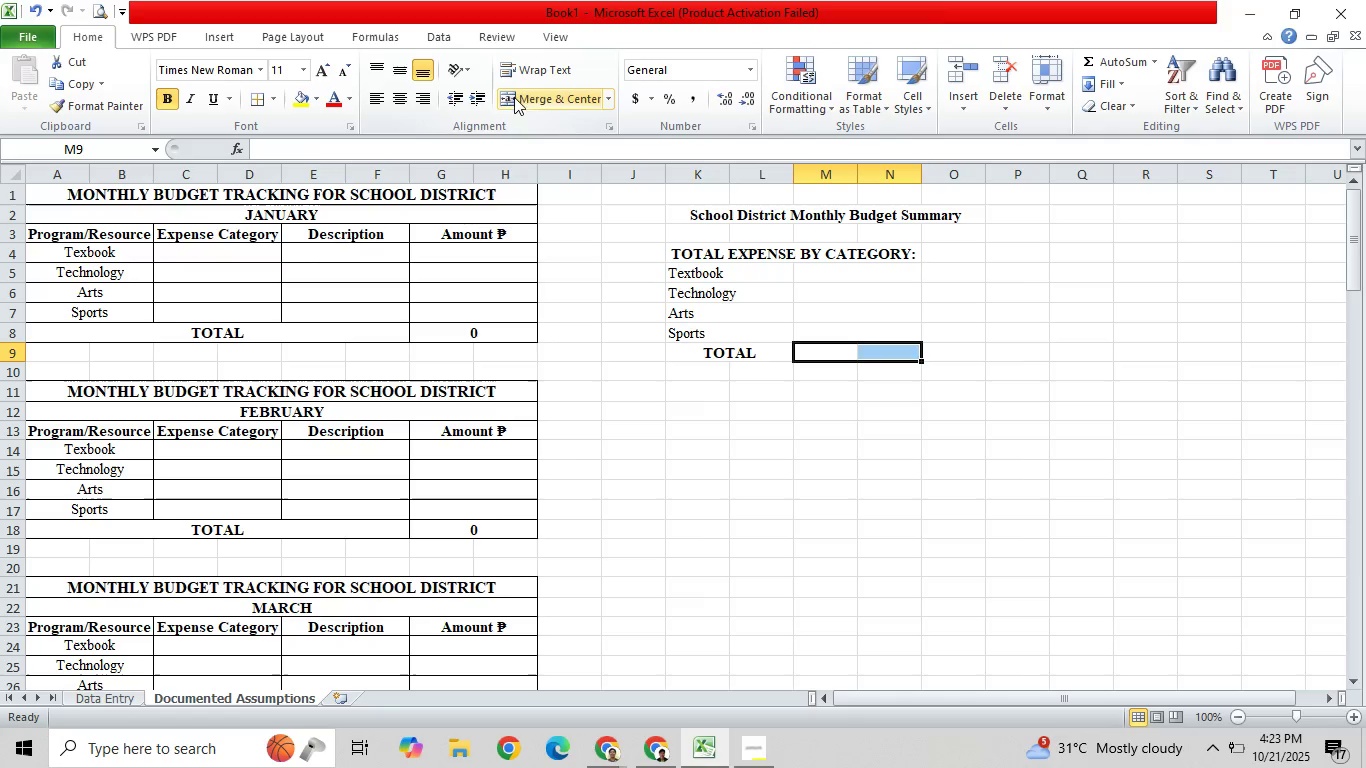 
left_click([546, 86])
 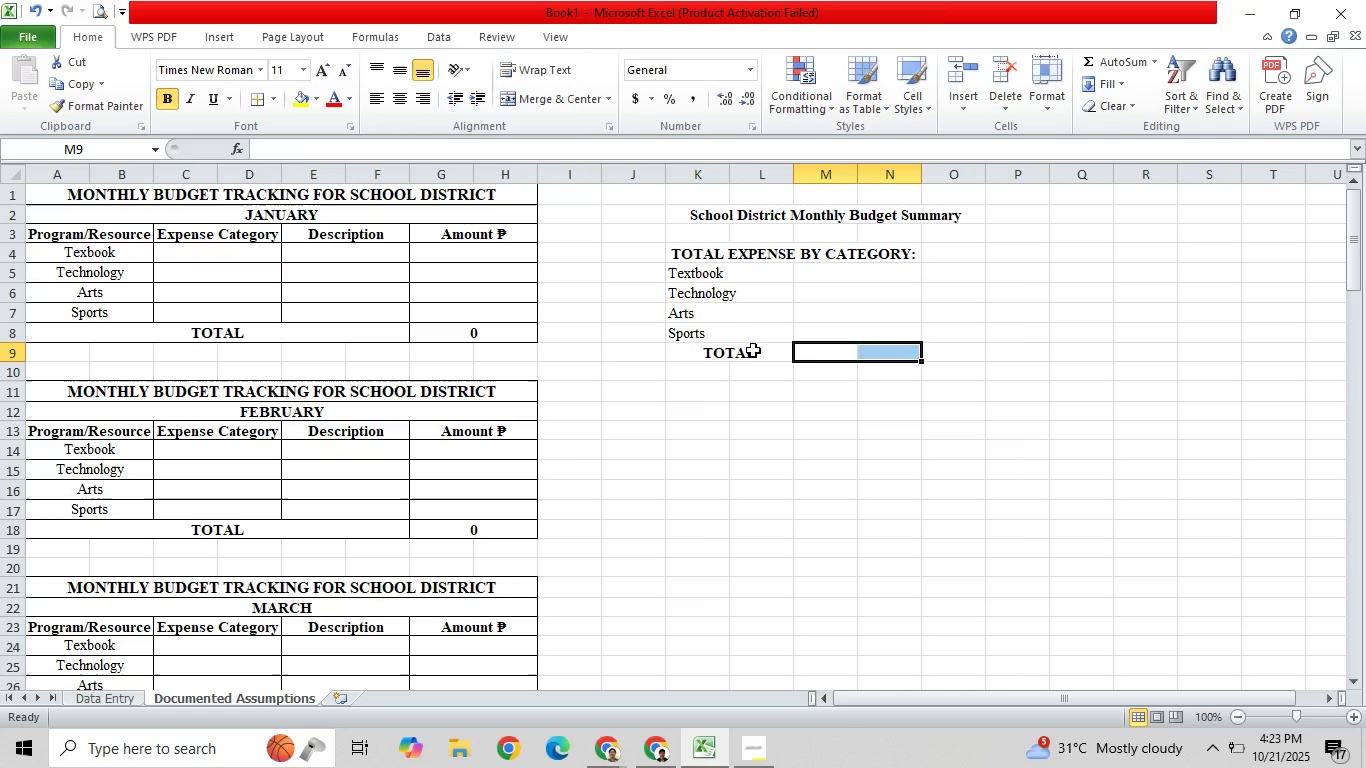 
left_click([754, 356])
 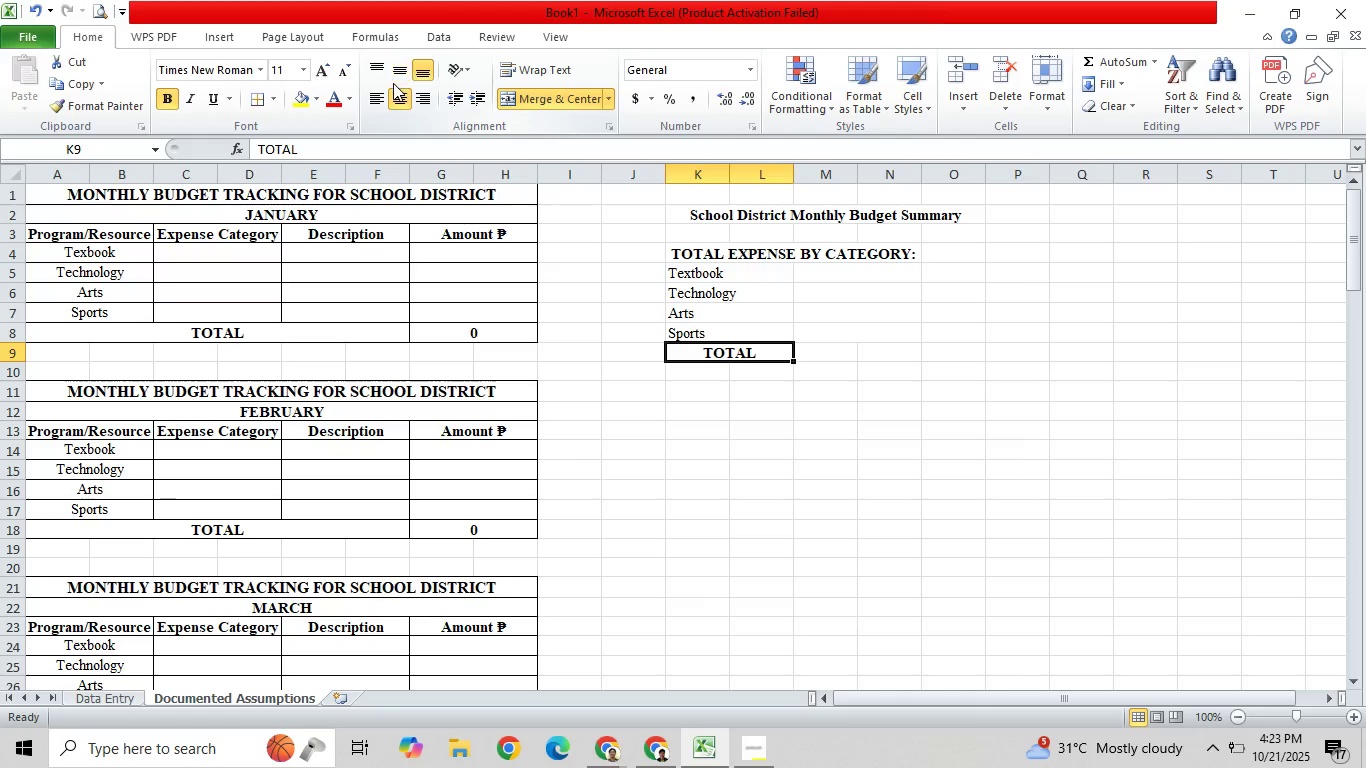 
double_click([400, 65])
 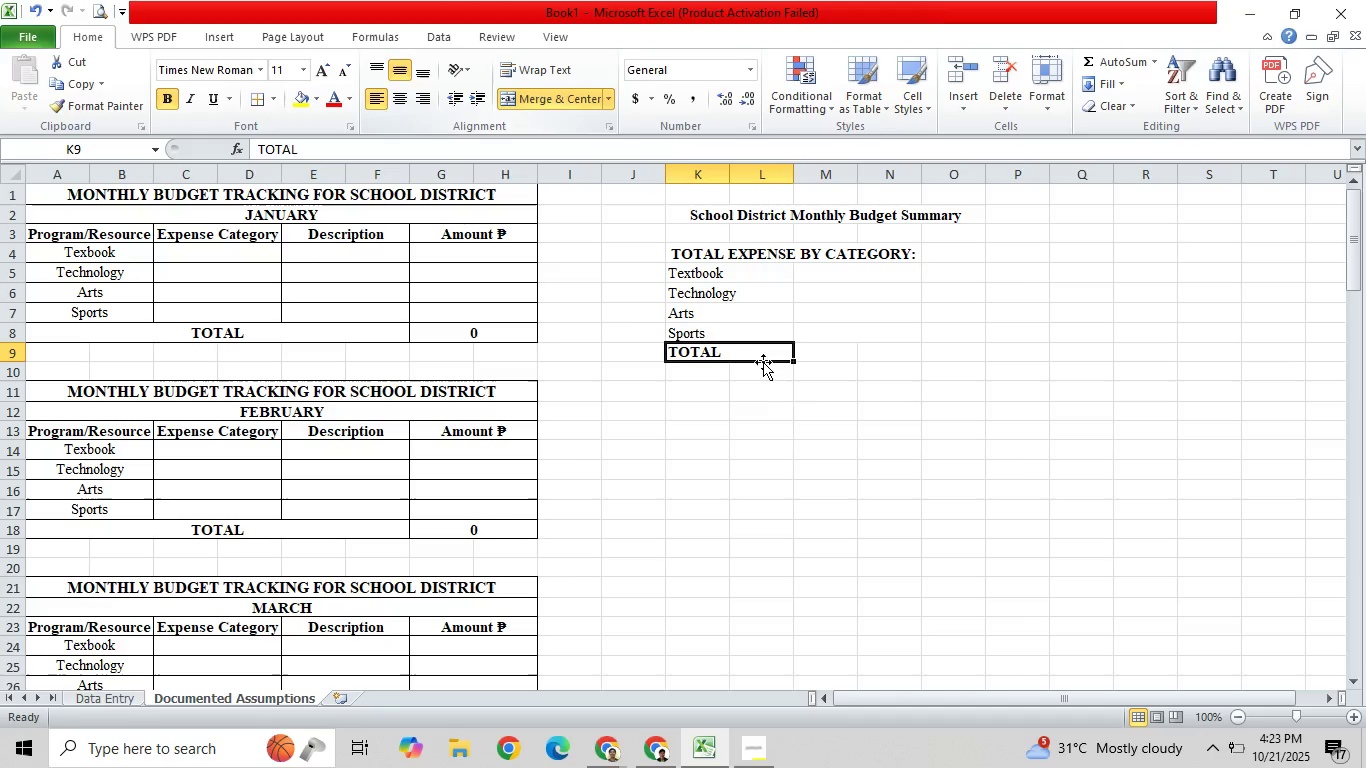 
left_click_drag(start_coordinate=[803, 402], to_coordinate=[813, 409])
 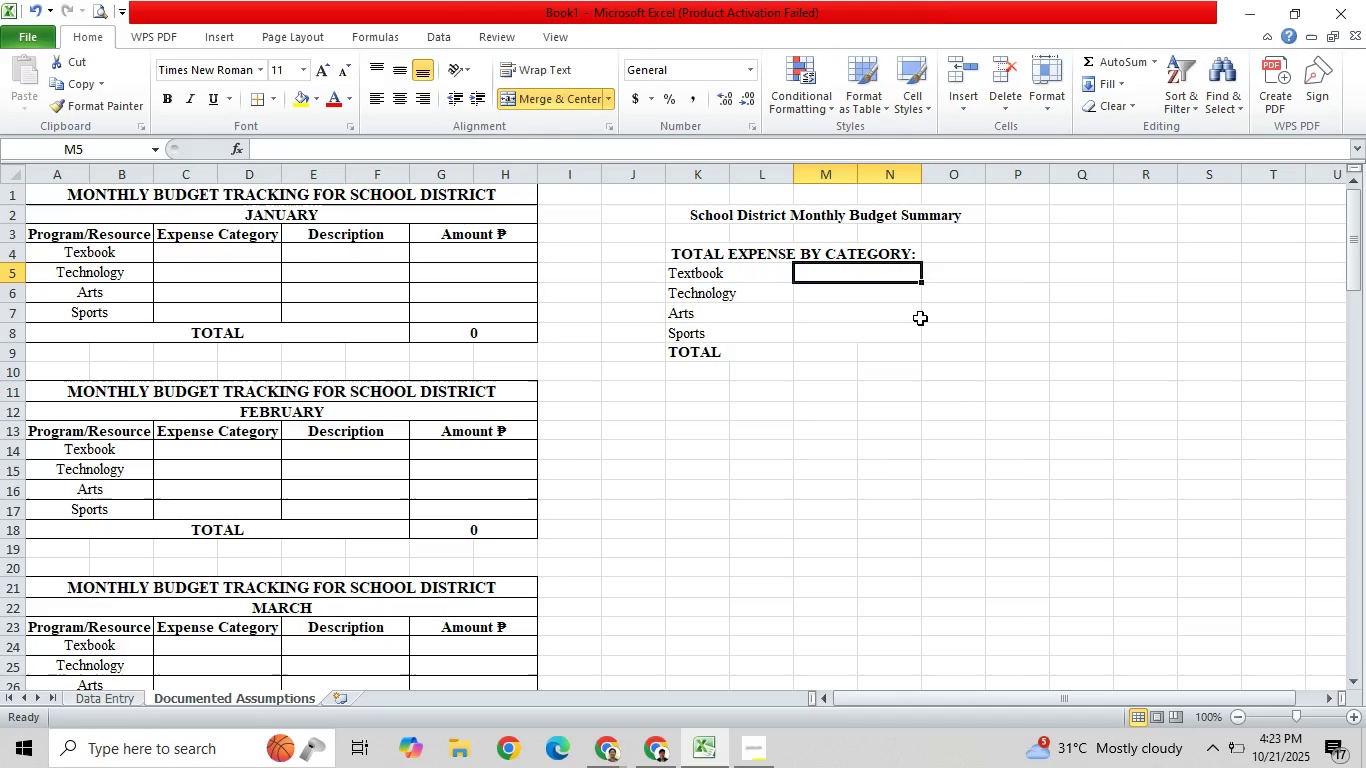 
left_click_drag(start_coordinate=[815, 358], to_coordinate=[899, 352])
 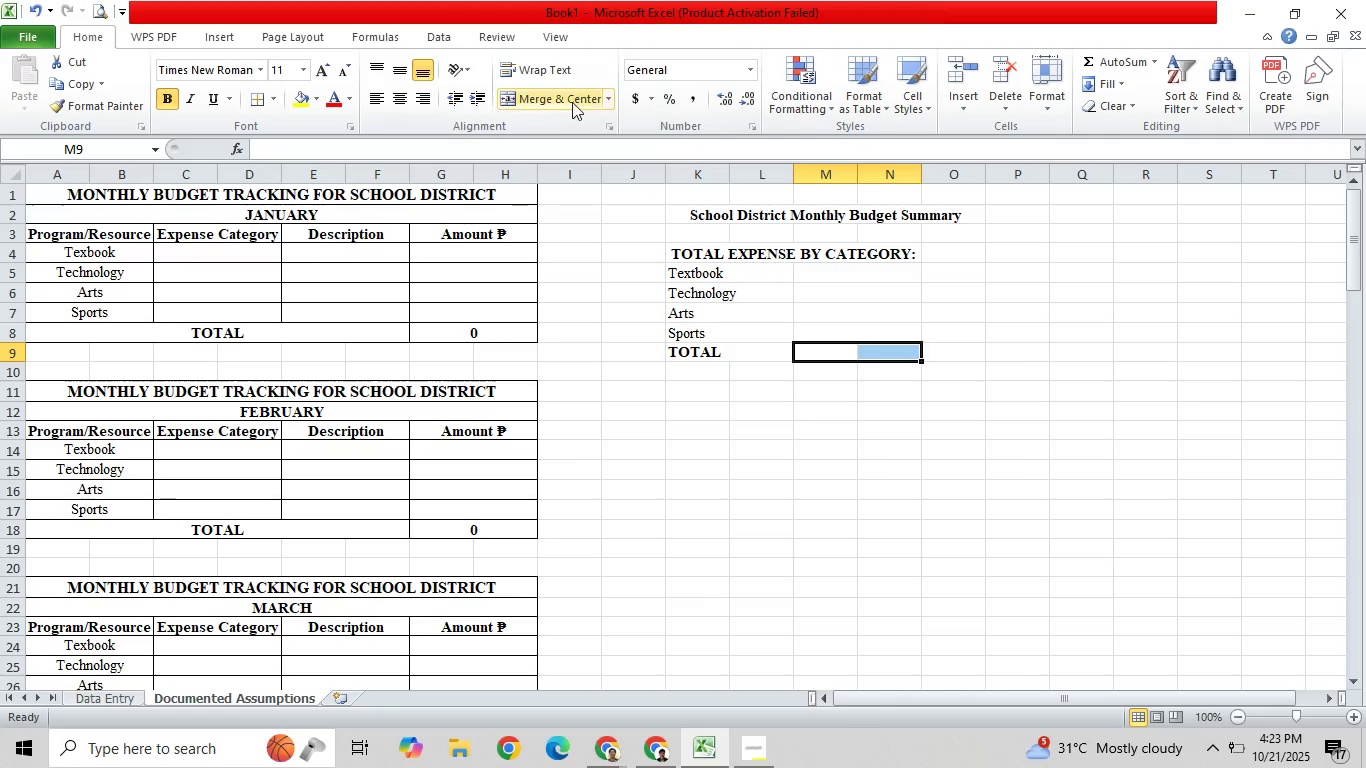 
left_click([569, 102])
 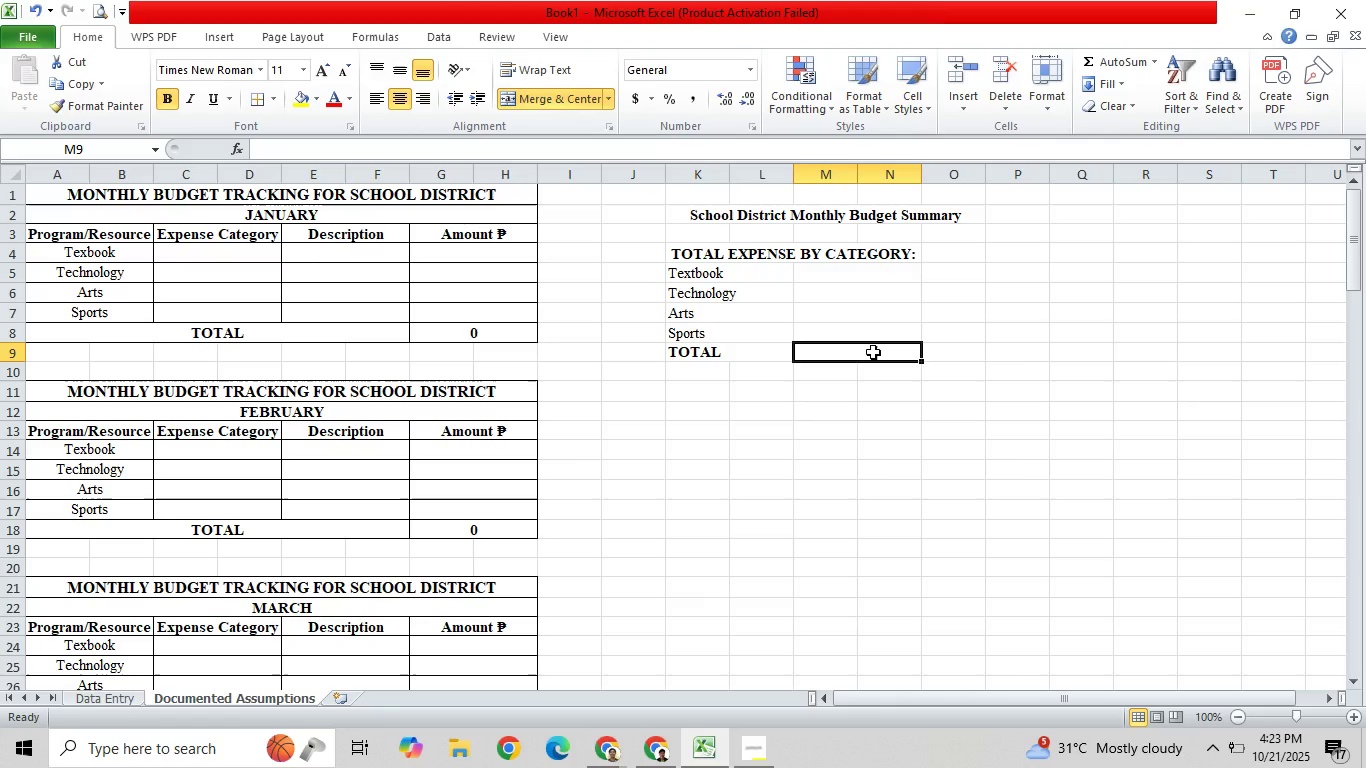 
key(Equal)
 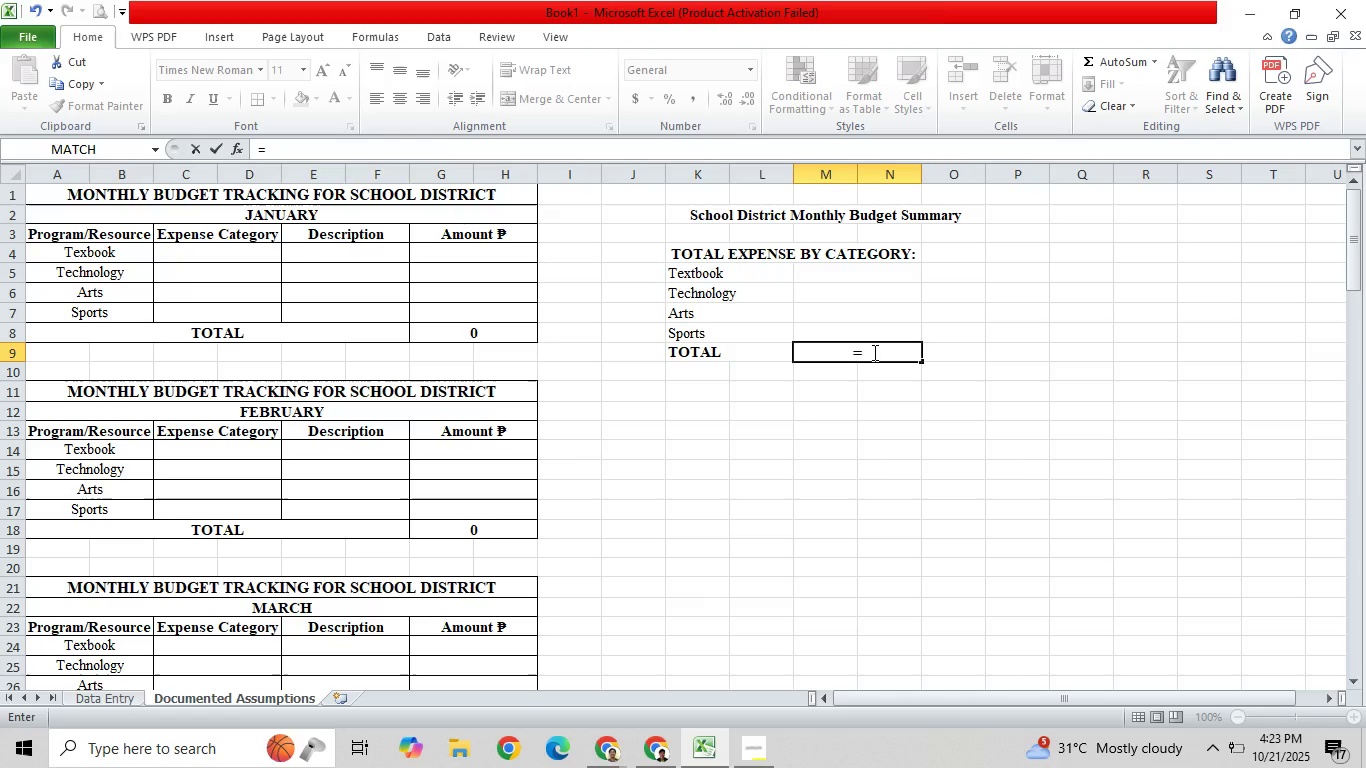 
key(Backspace)
 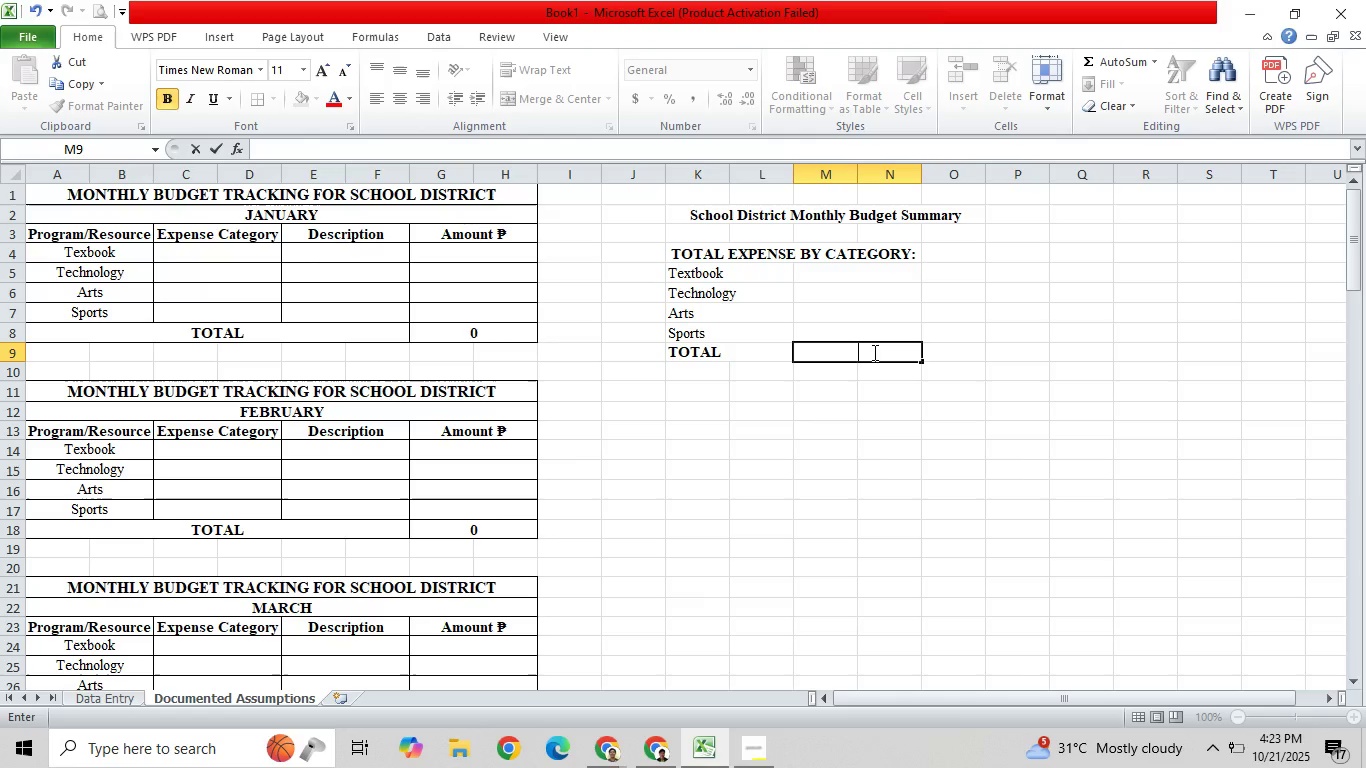 
key(Backspace)
 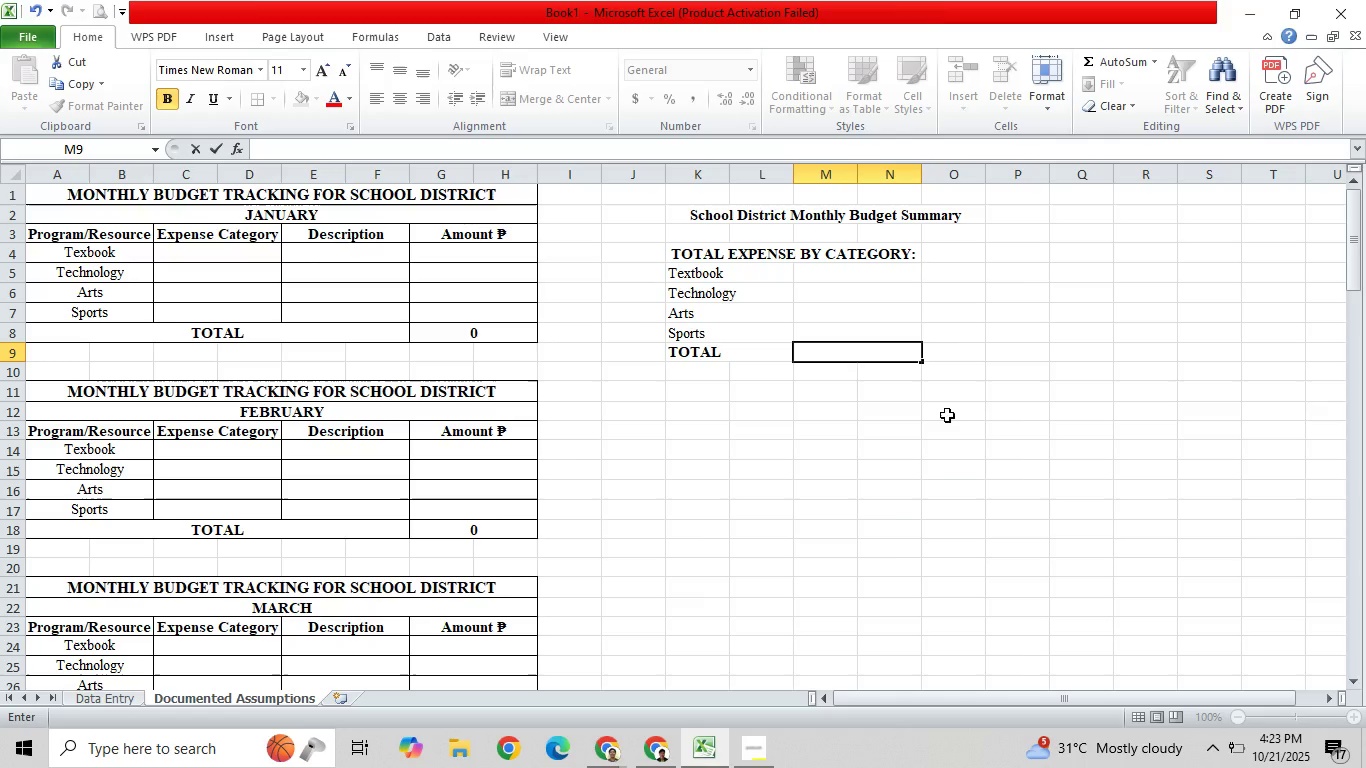 
left_click_drag(start_coordinate=[908, 539], to_coordinate=[913, 512])
 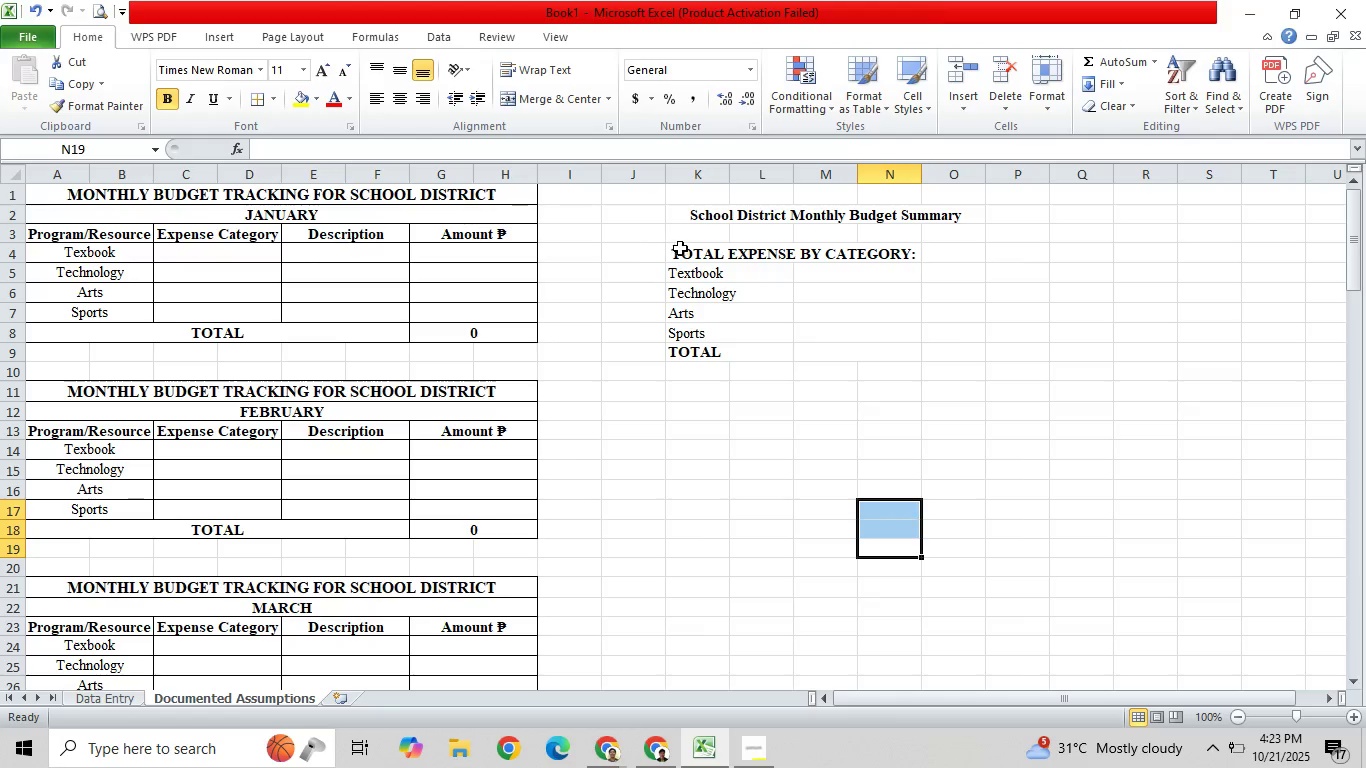 
left_click_drag(start_coordinate=[684, 251], to_coordinate=[865, 340])
 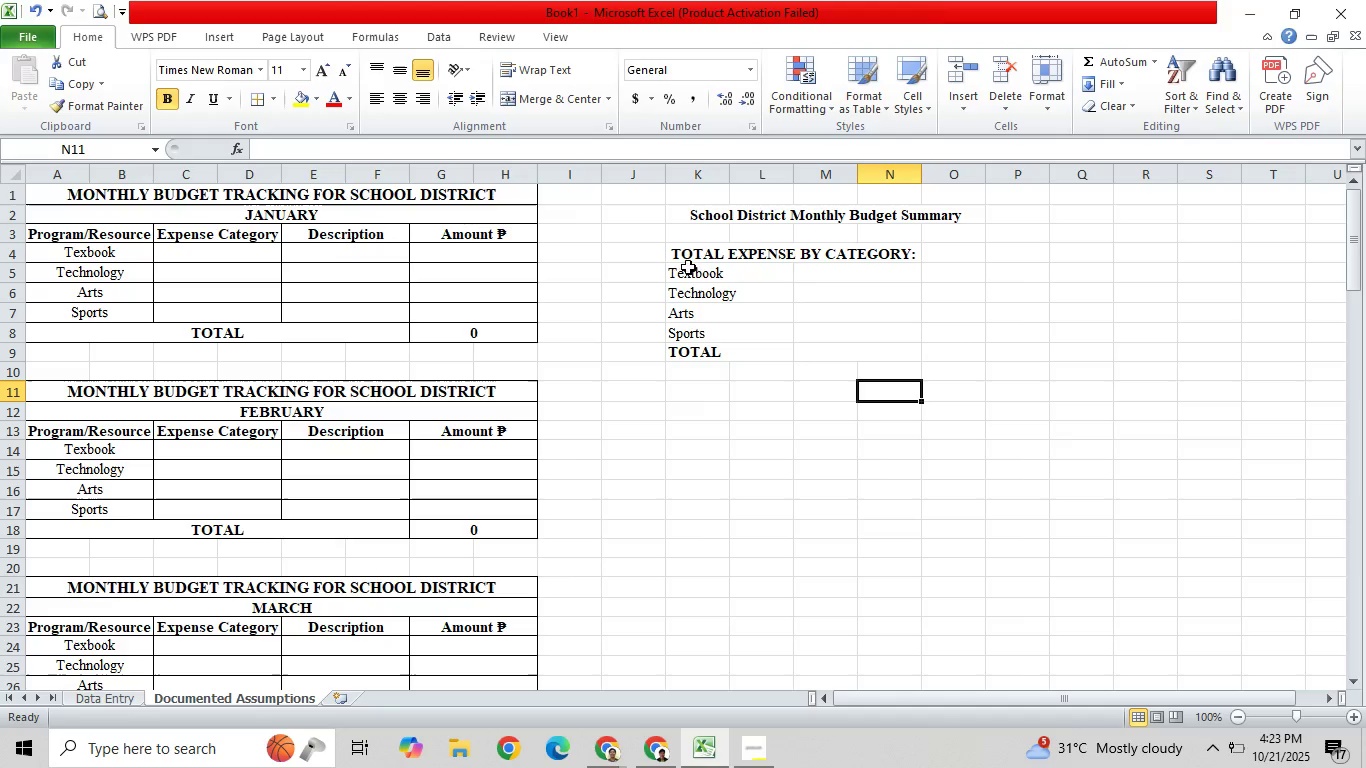 
left_click_drag(start_coordinate=[683, 263], to_coordinate=[809, 340])
 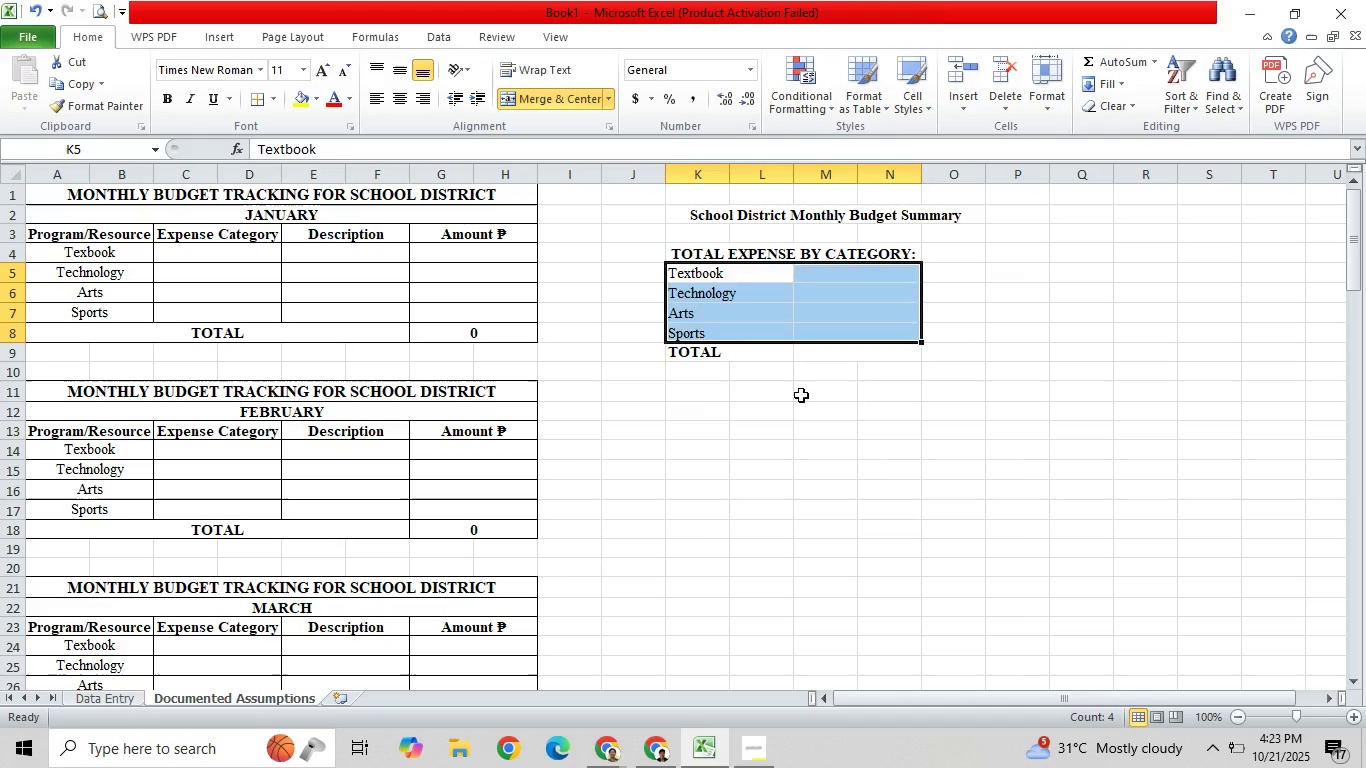 
left_click_drag(start_coordinate=[808, 401], to_coordinate=[781, 383])
 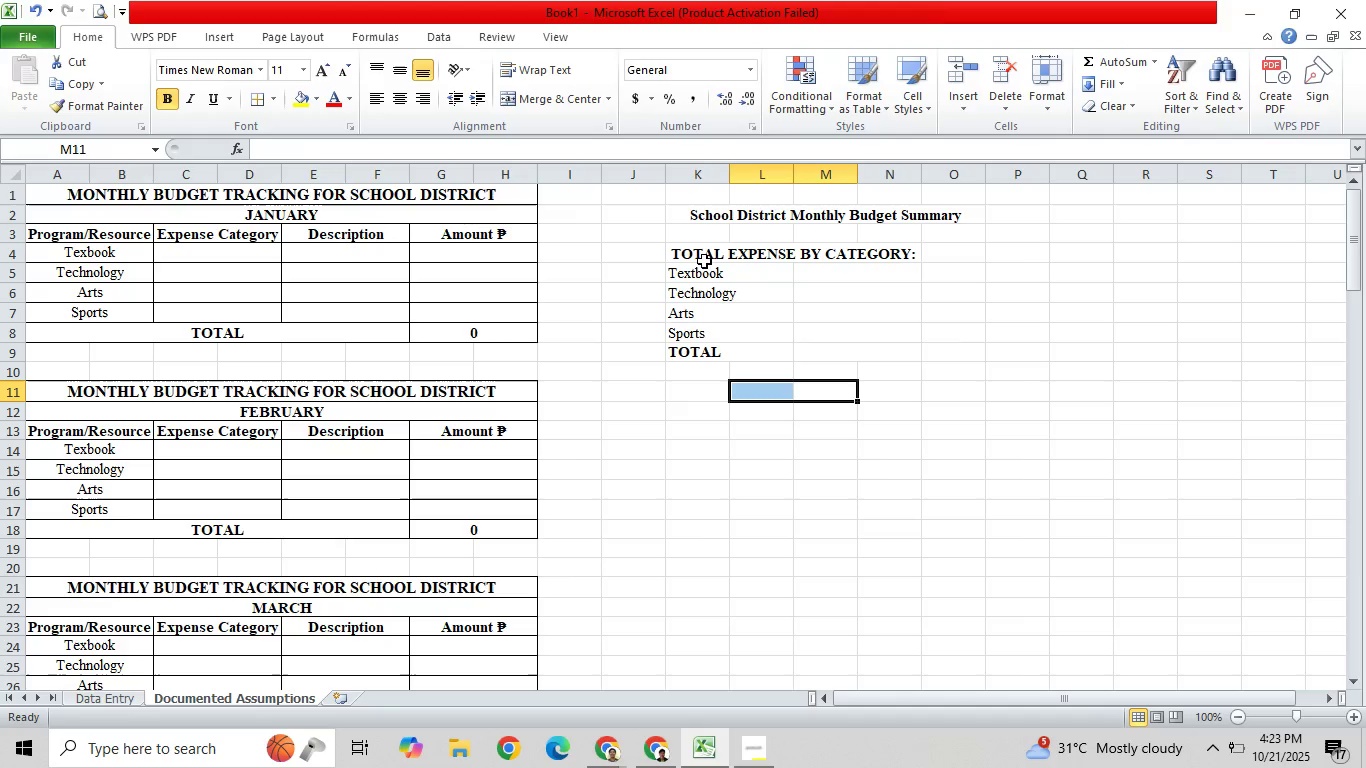 
left_click_drag(start_coordinate=[705, 254], to_coordinate=[849, 349])
 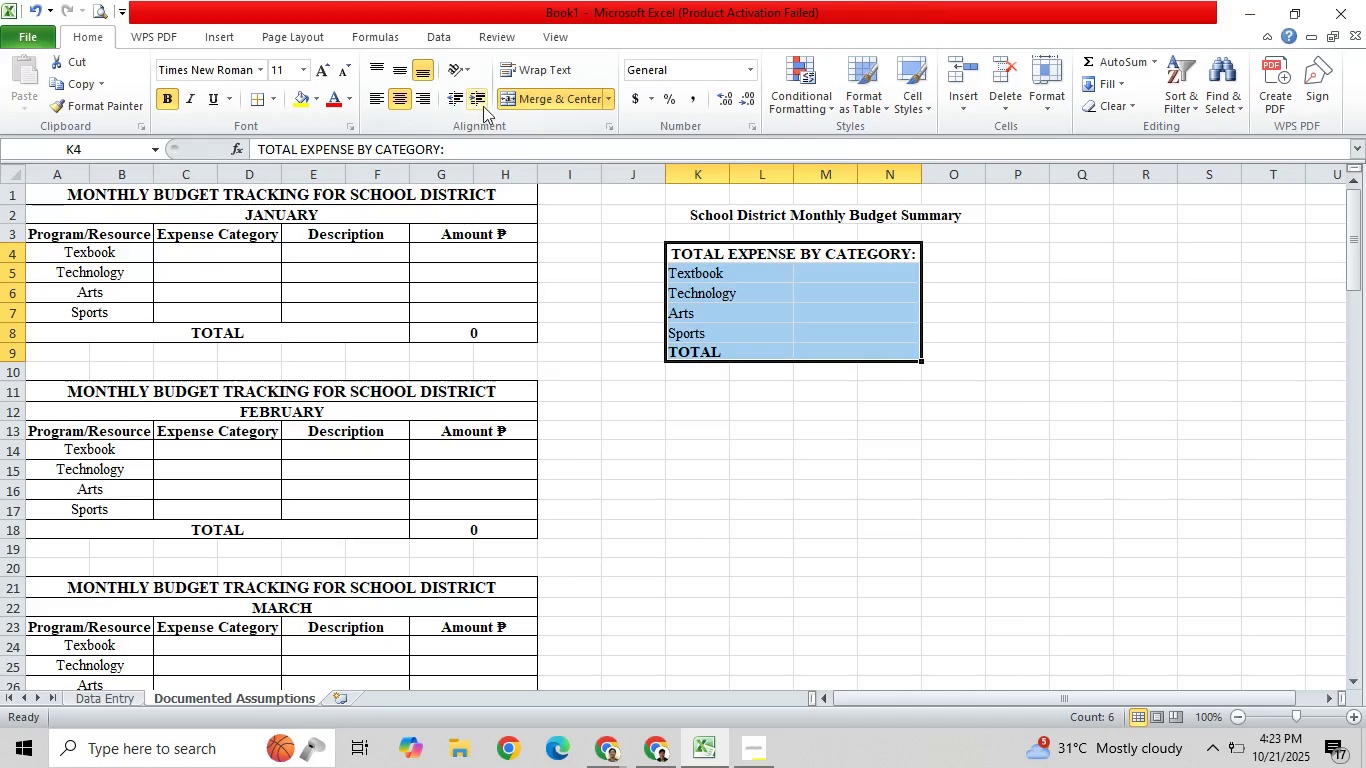 
mouse_move([597, 95])
 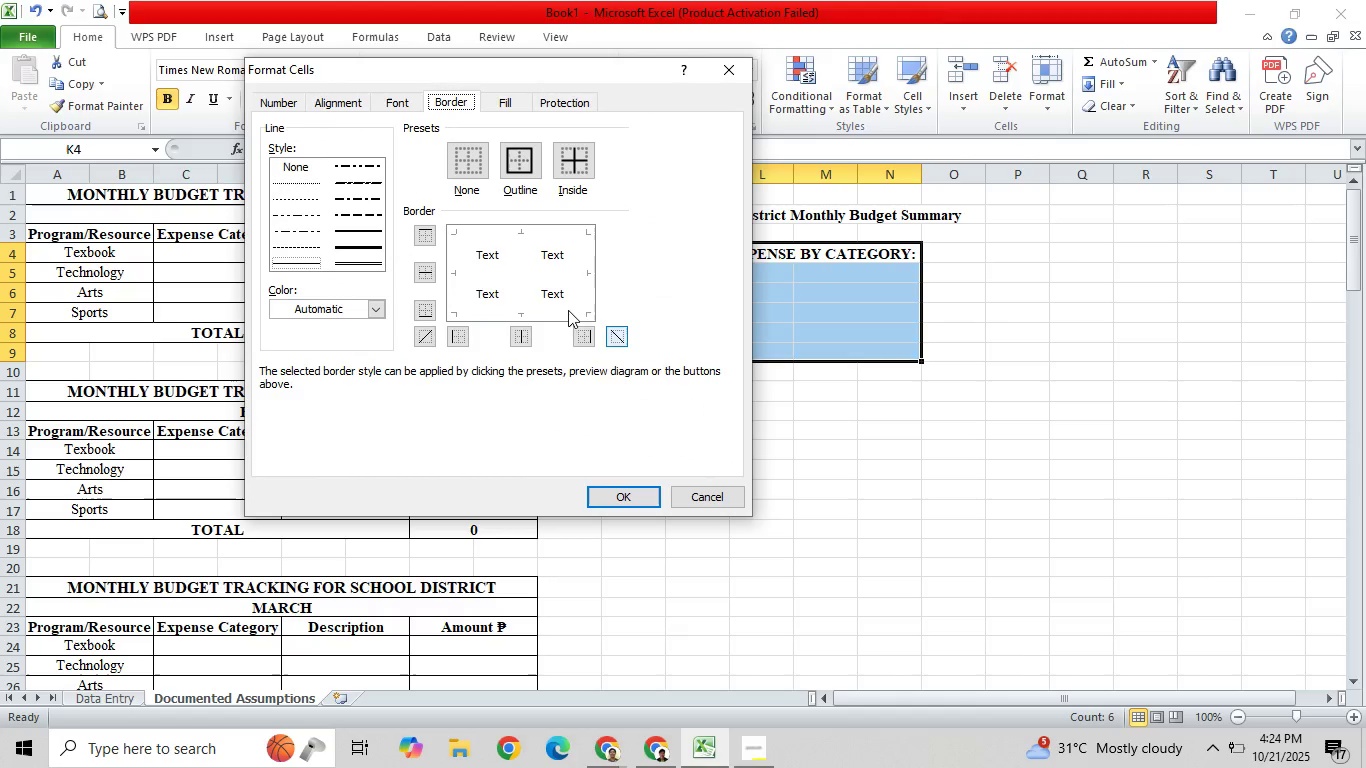 
left_click([508, 172])
 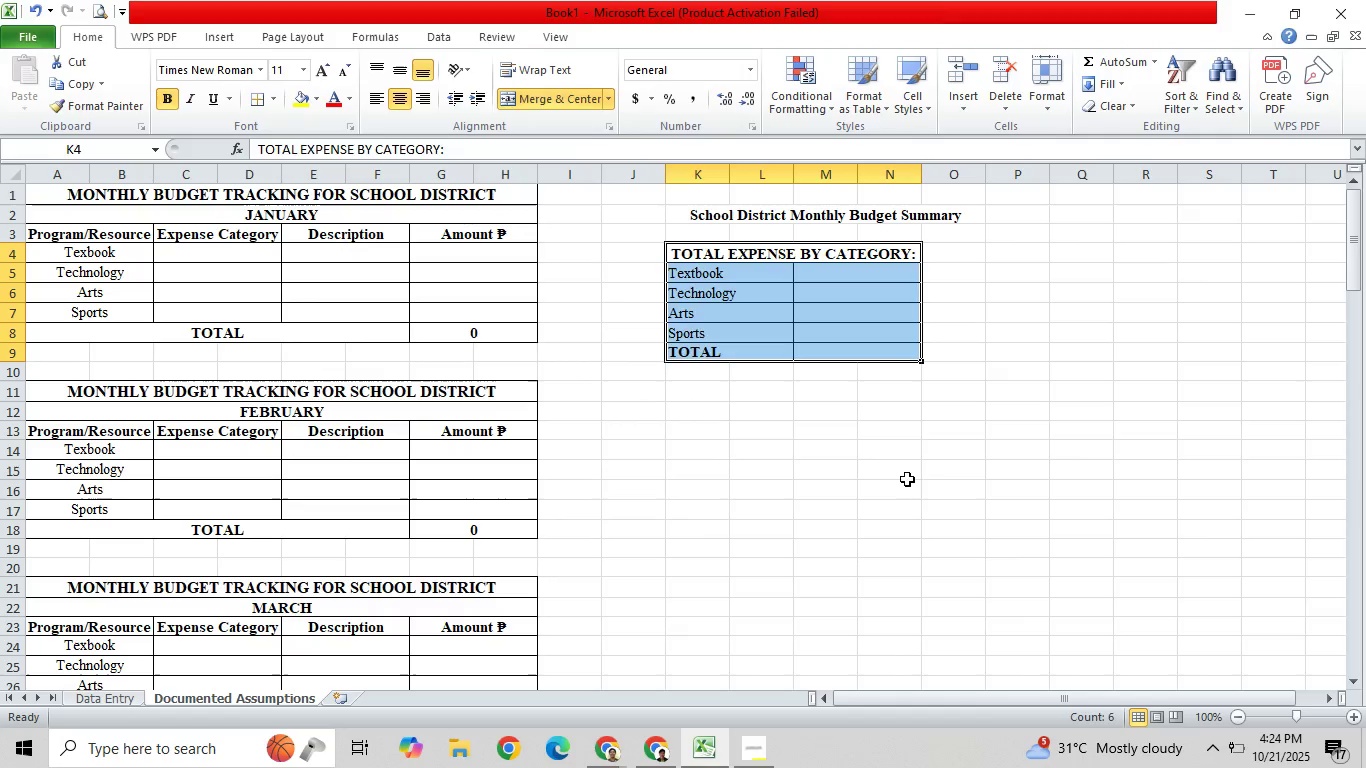 
left_click([973, 333])
 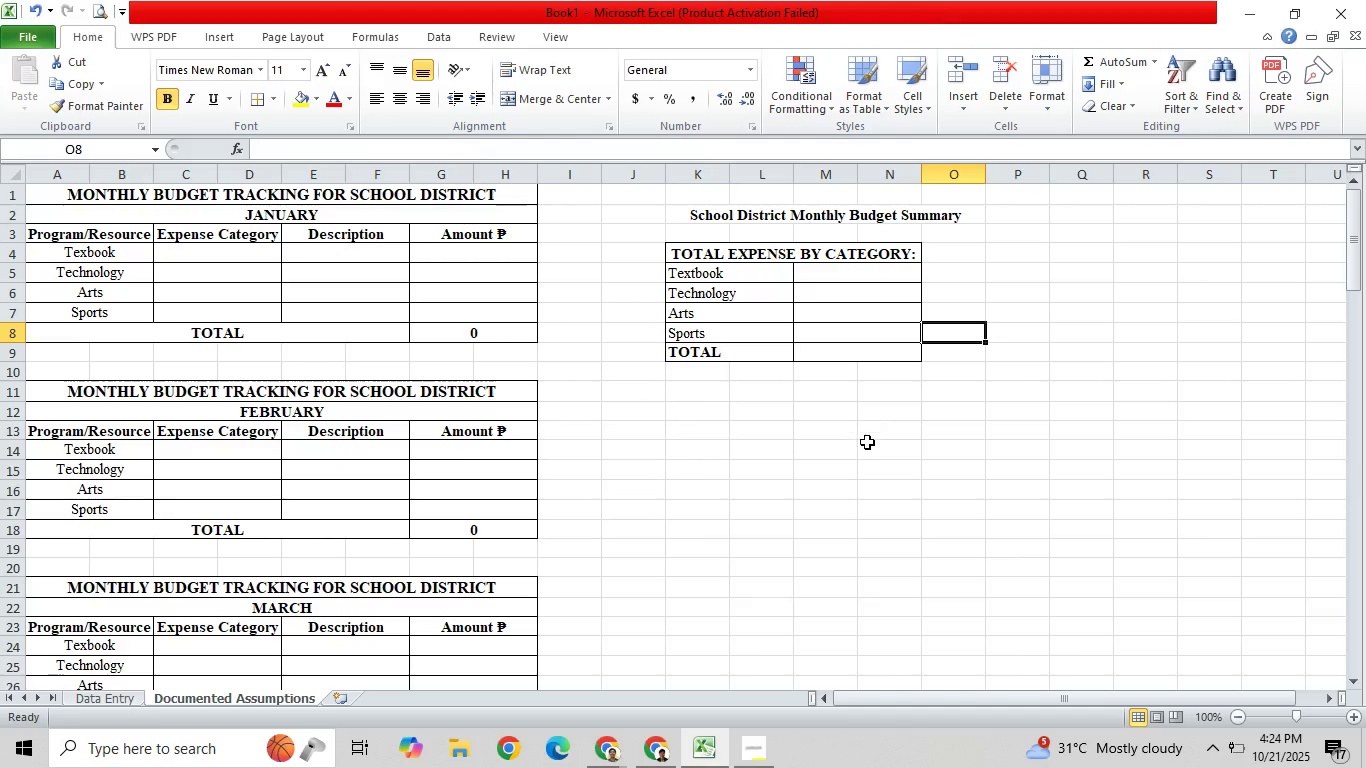 
left_click_drag(start_coordinate=[872, 457], to_coordinate=[877, 458])
 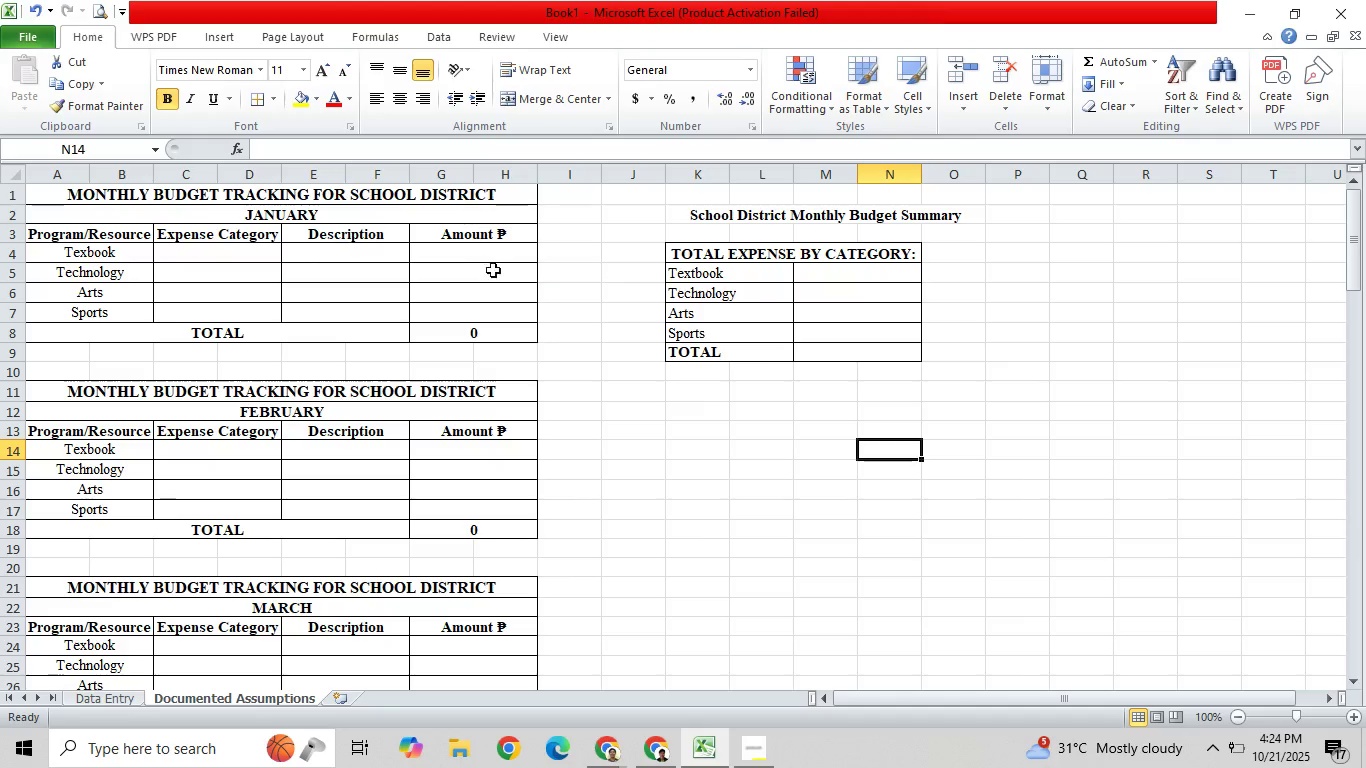 
left_click([850, 275])
 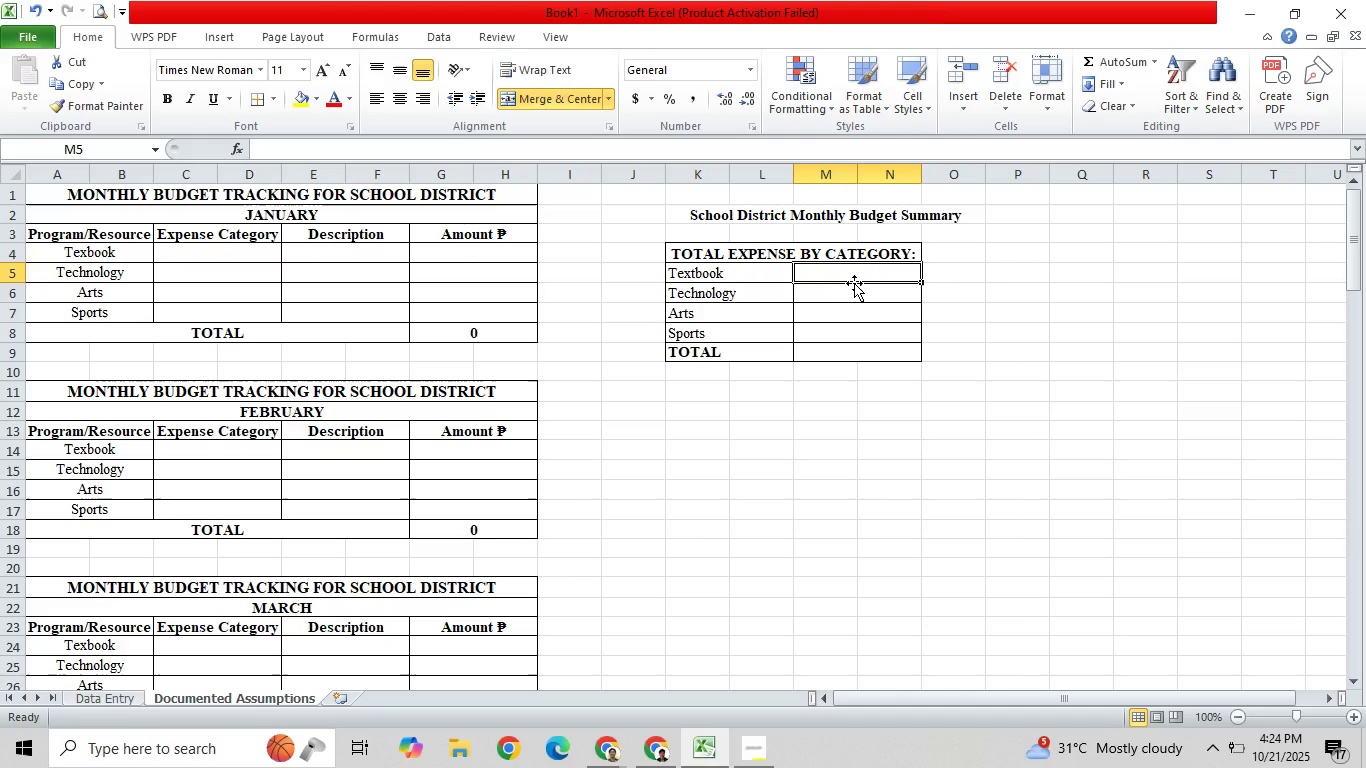 
type(+sum(=SUM()
 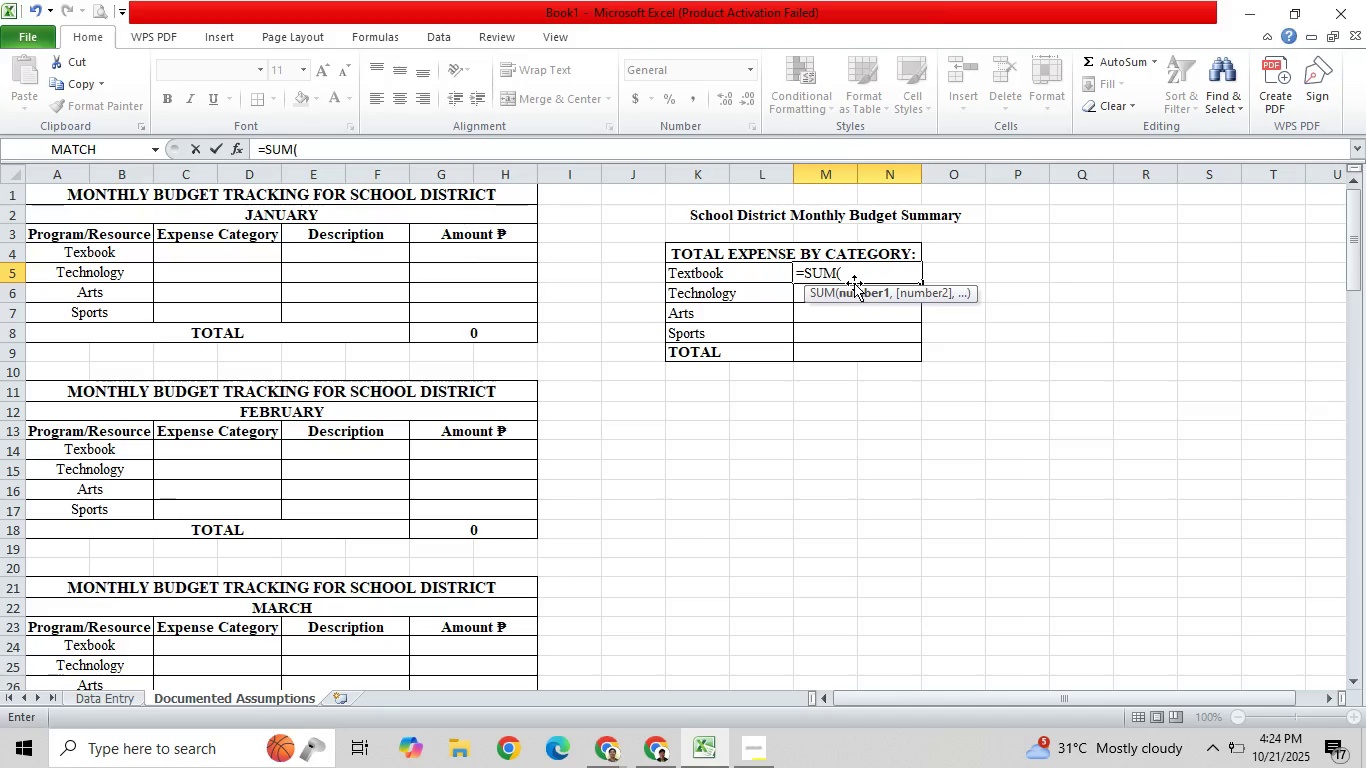 
 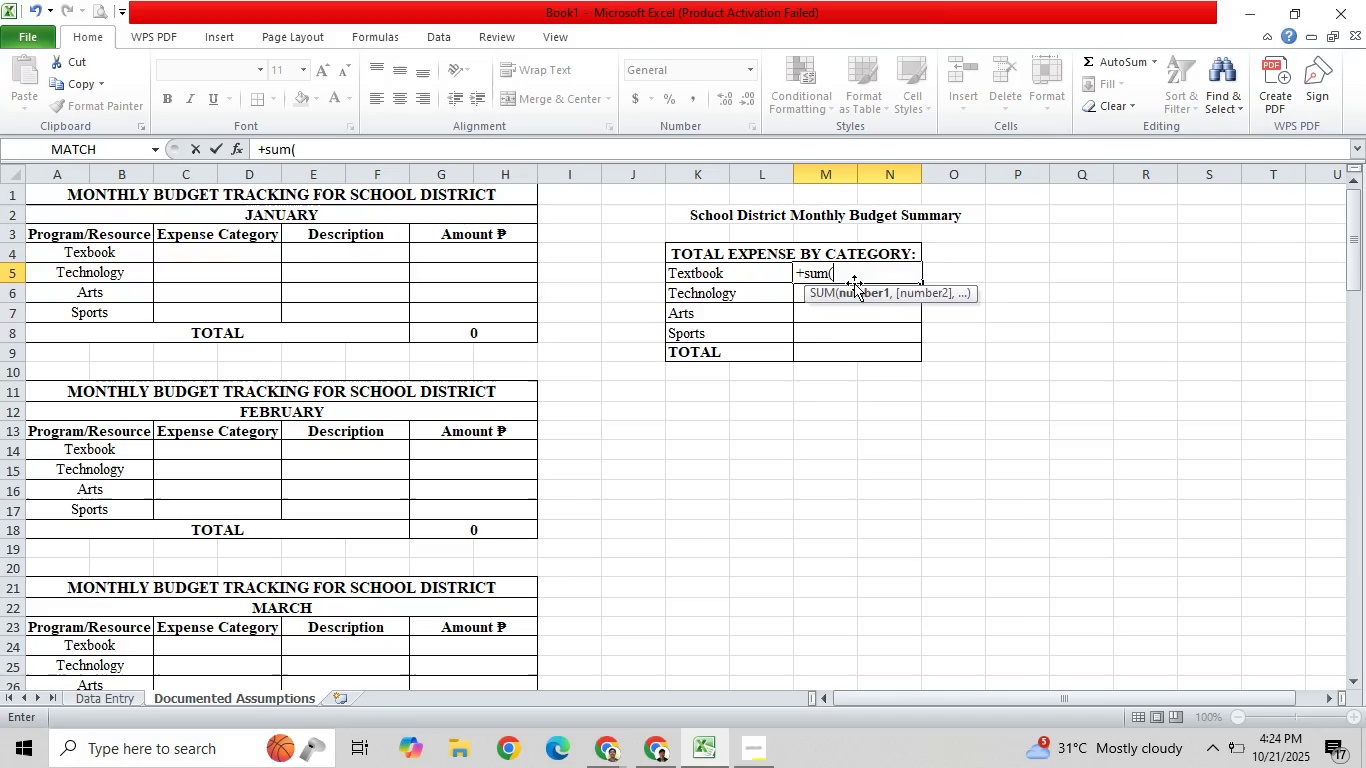 
hold_key(key=Backspace, duration=0.89)
 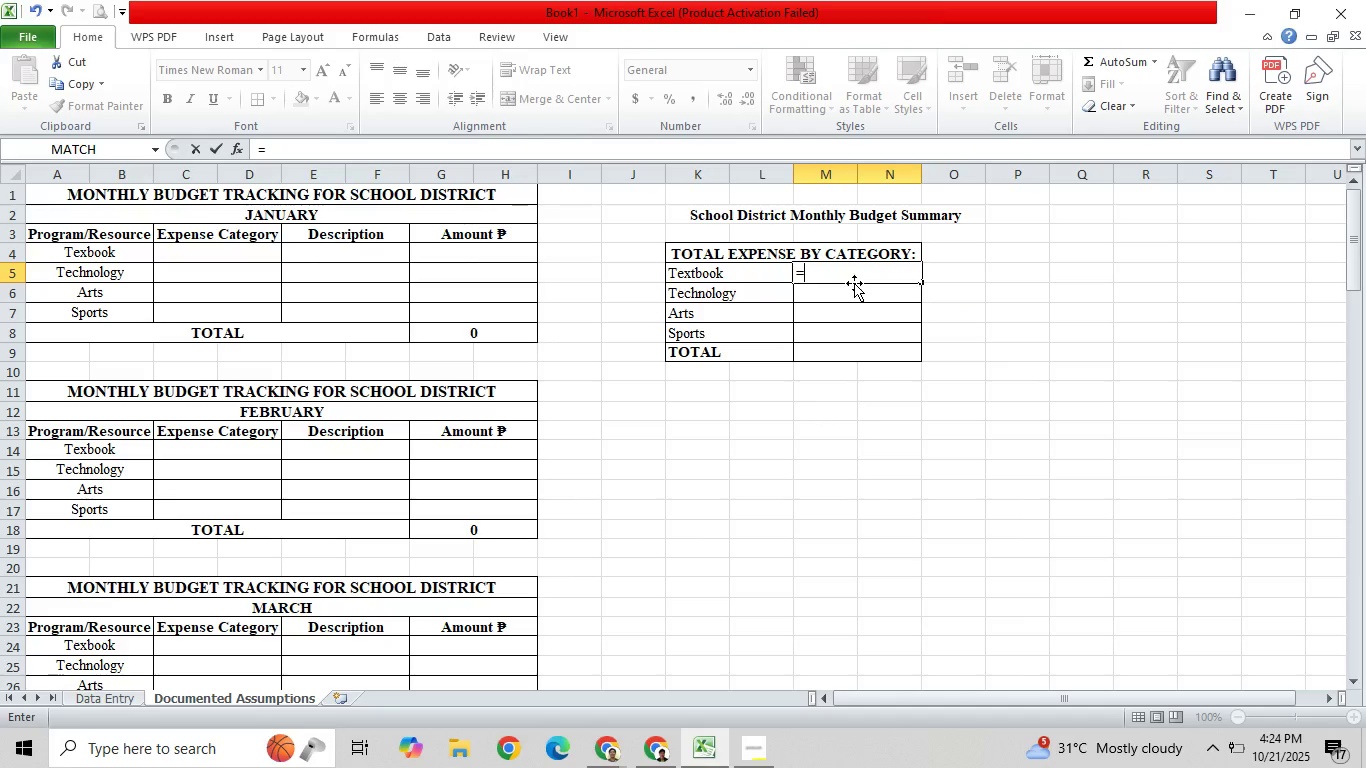 
key(Comma)
 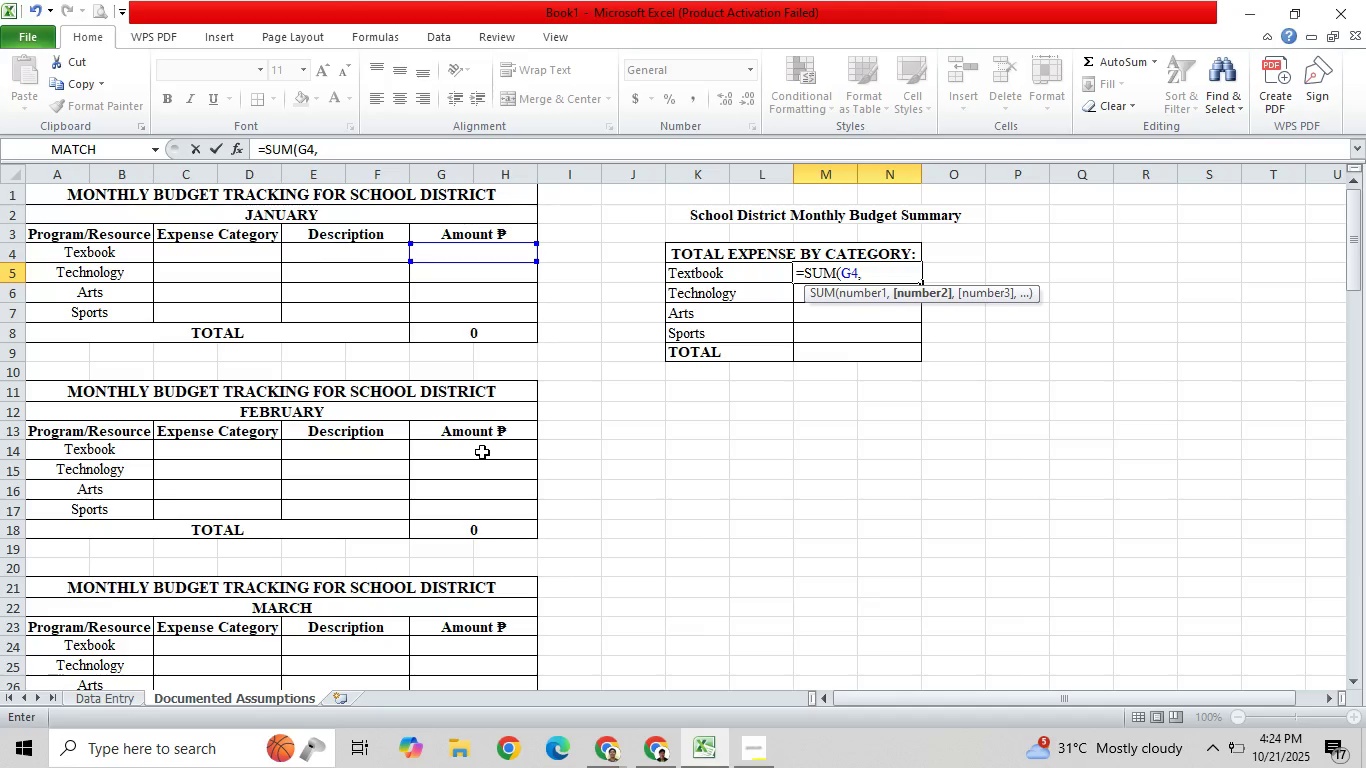 
left_click([481, 452])
 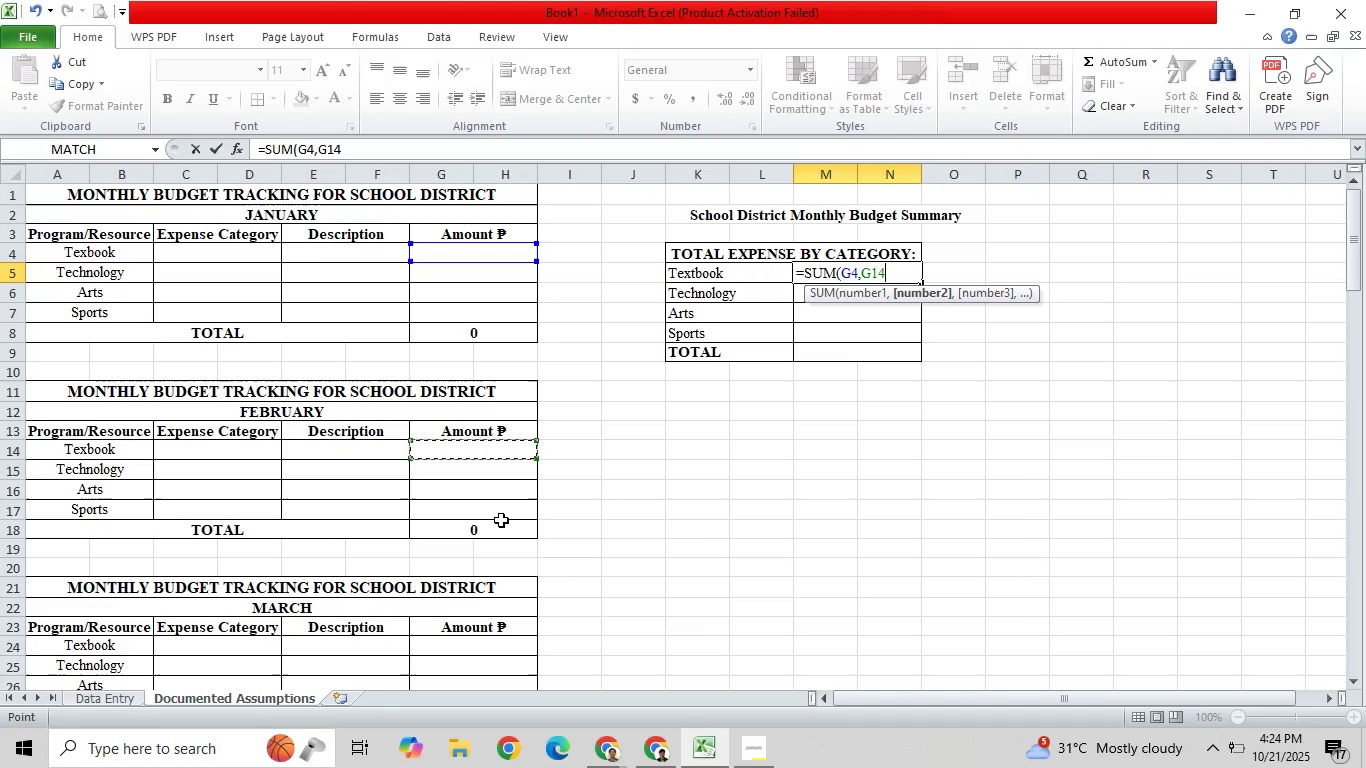 
key(Comma)
 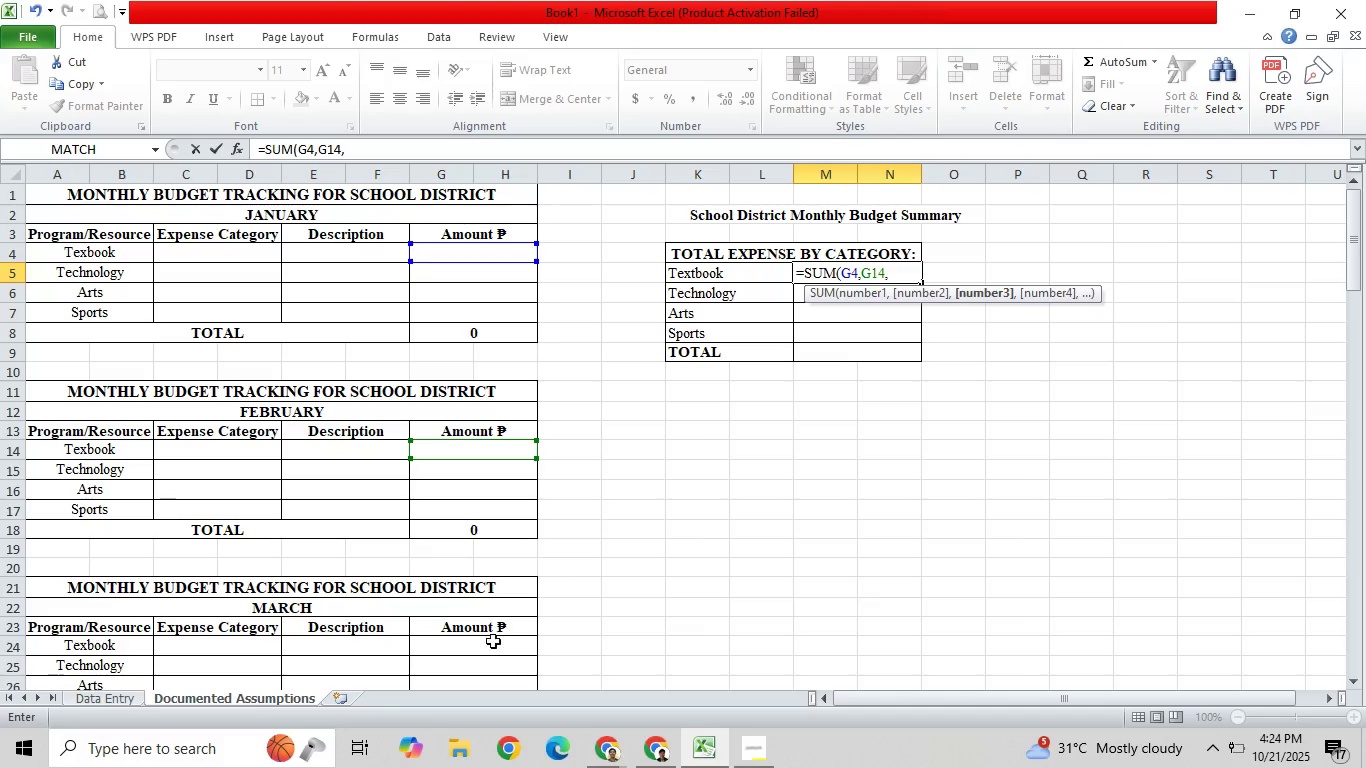 
left_click([493, 646])
 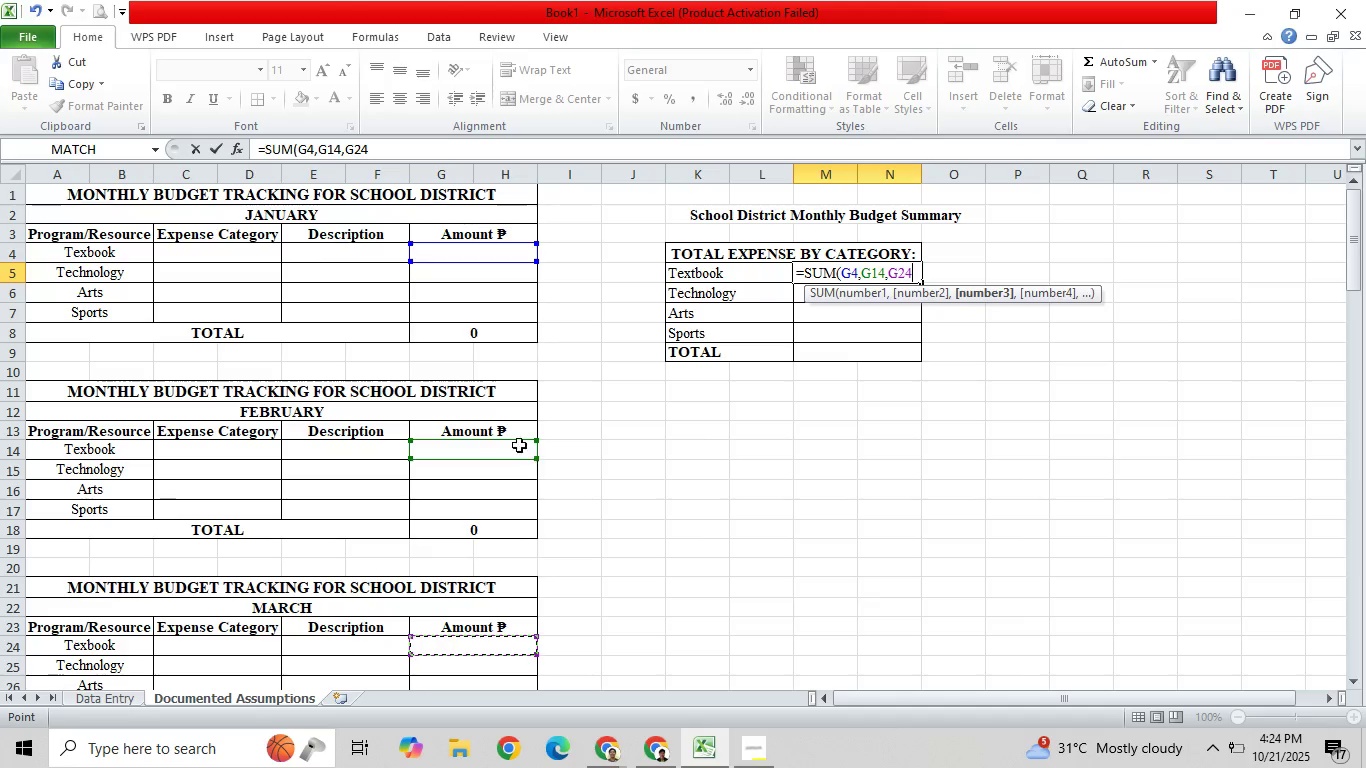 
key(Comma)
 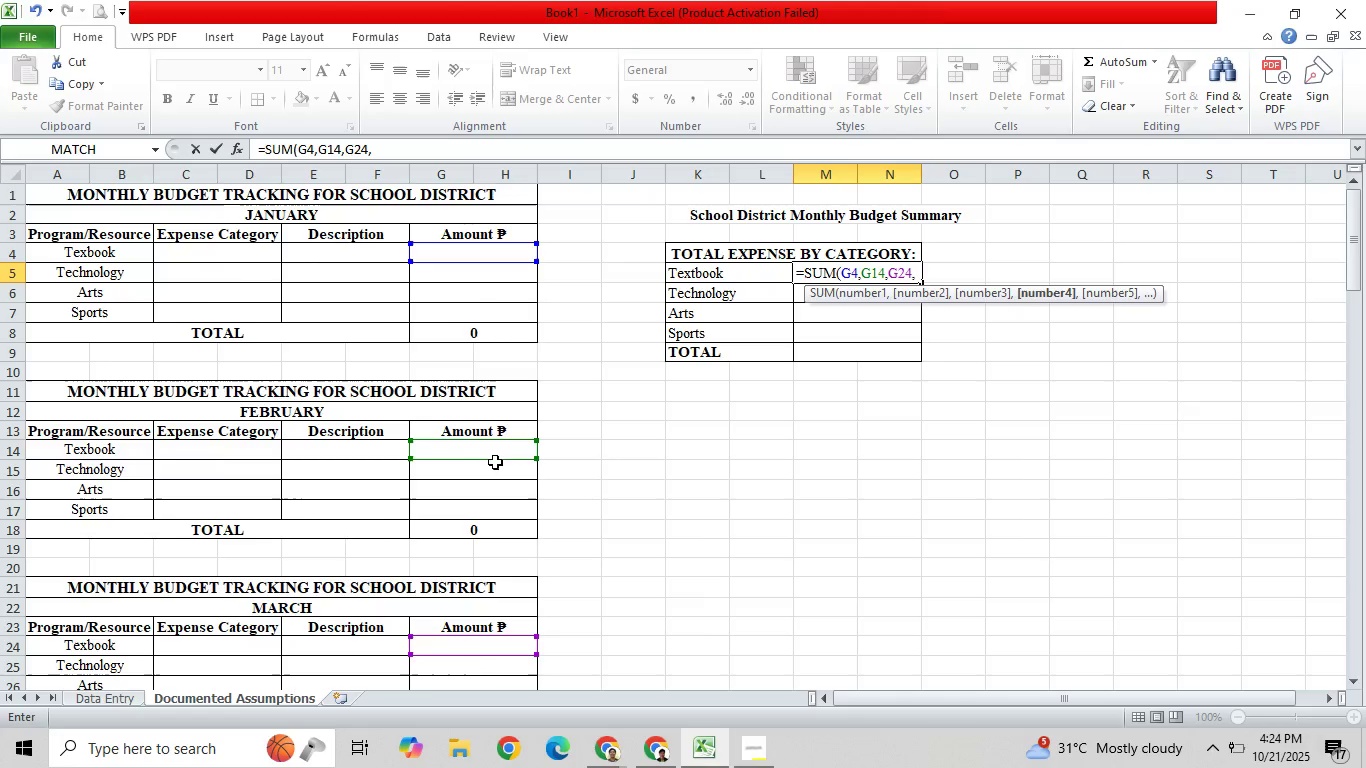 
scroll: coordinate [495, 465], scroll_direction: down, amount: 1.0
 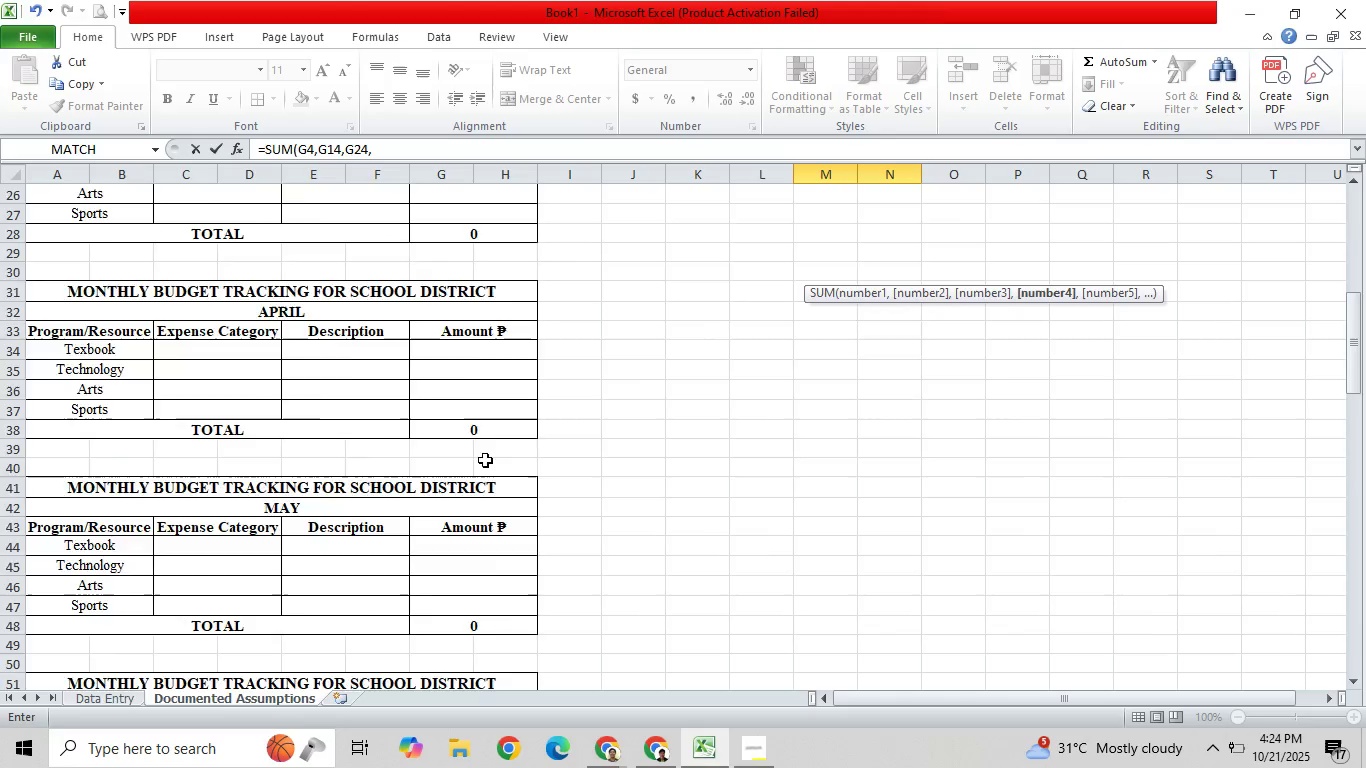 
scroll: coordinate [485, 460], scroll_direction: up, amount: 1.0
 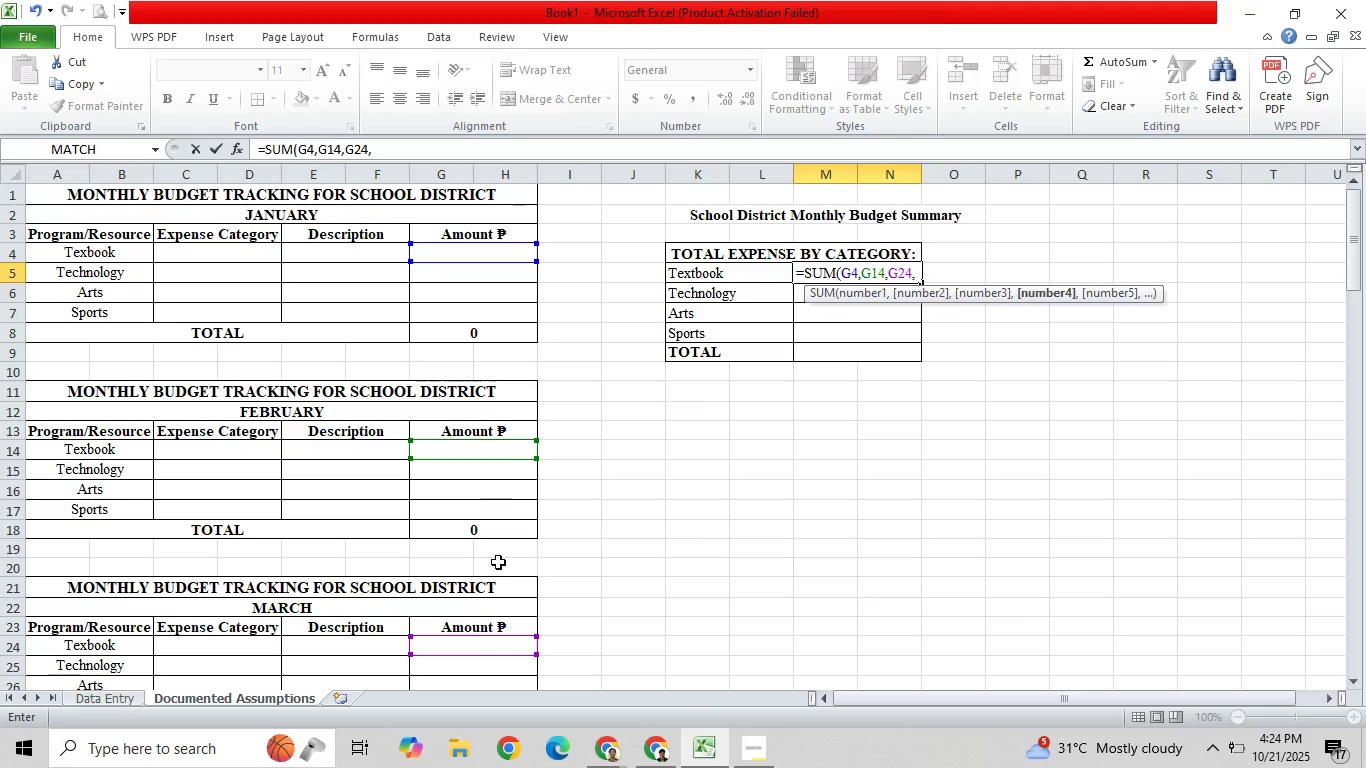 
scroll: coordinate [506, 595], scroll_direction: down, amount: 1.0
 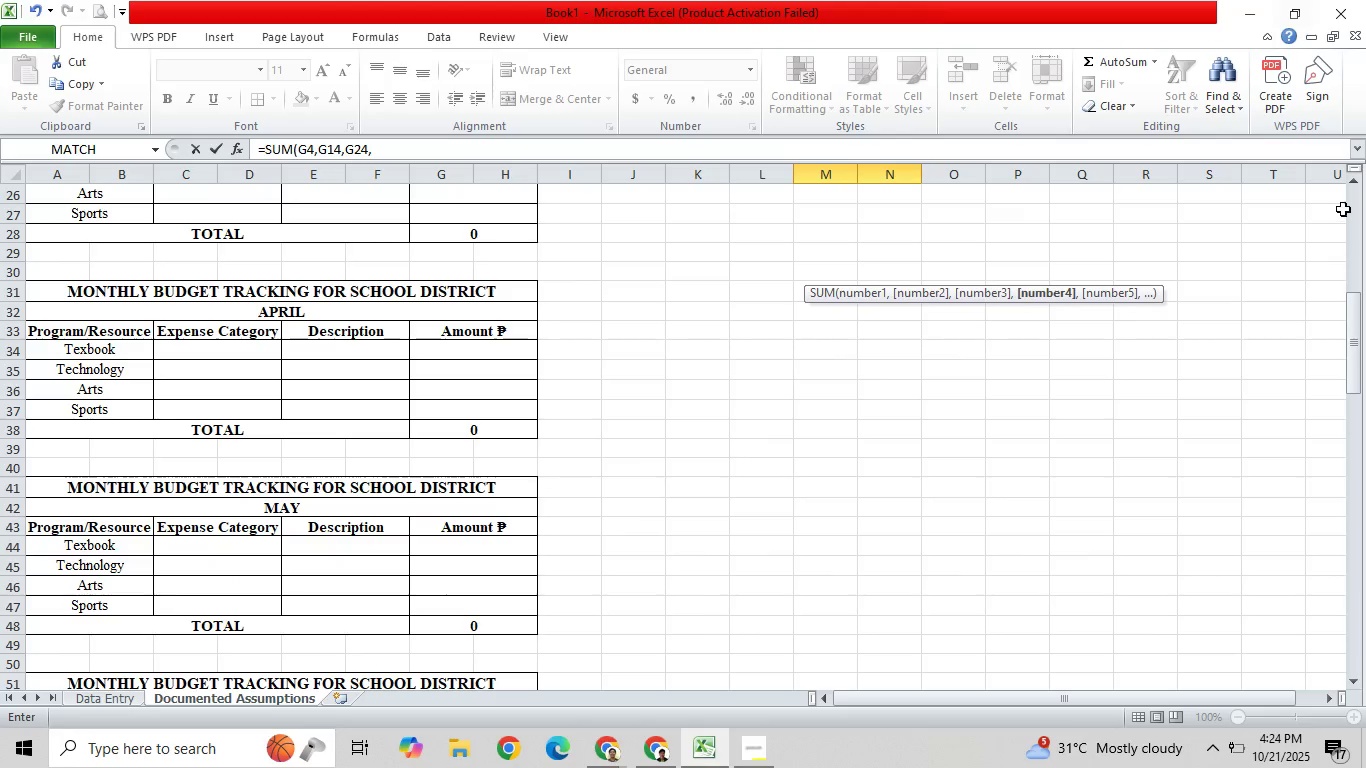 
left_click([1353, 185])
 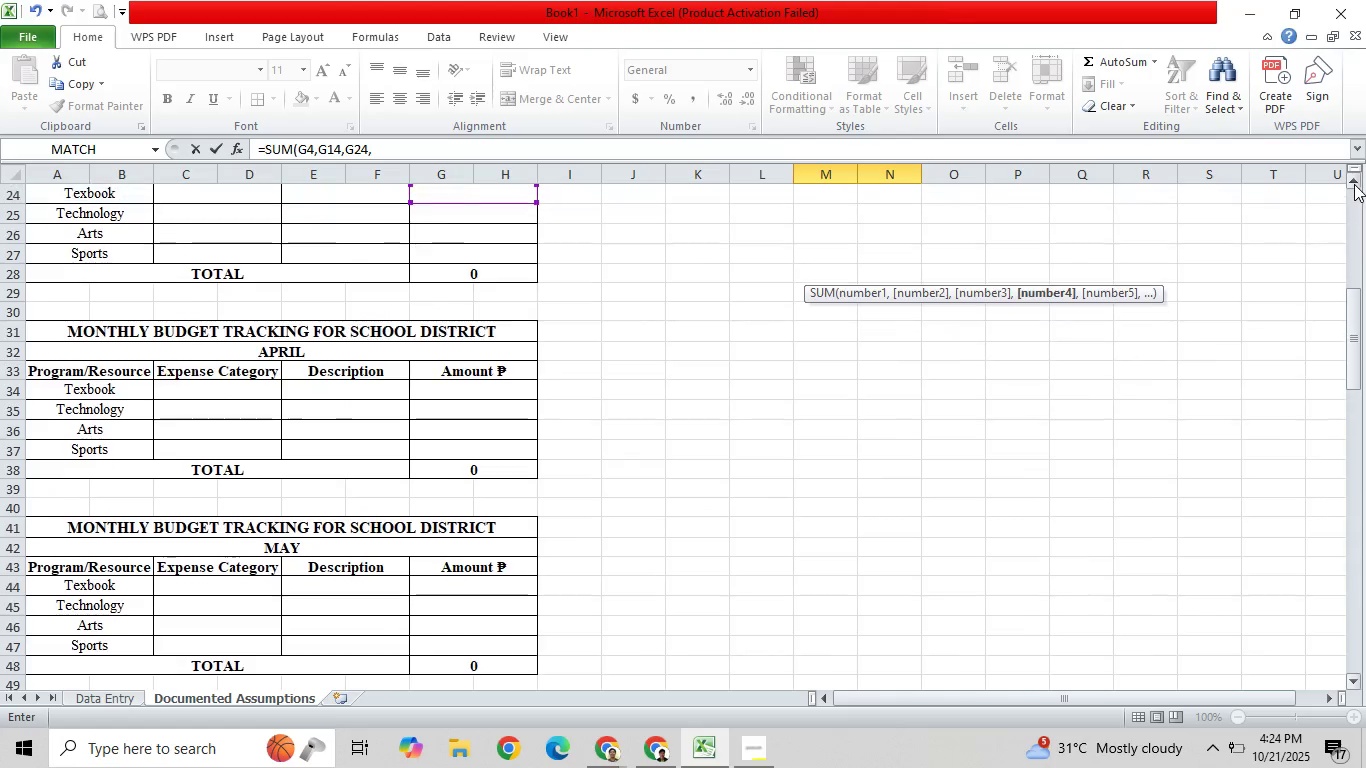 
triple_click([1354, 184])
 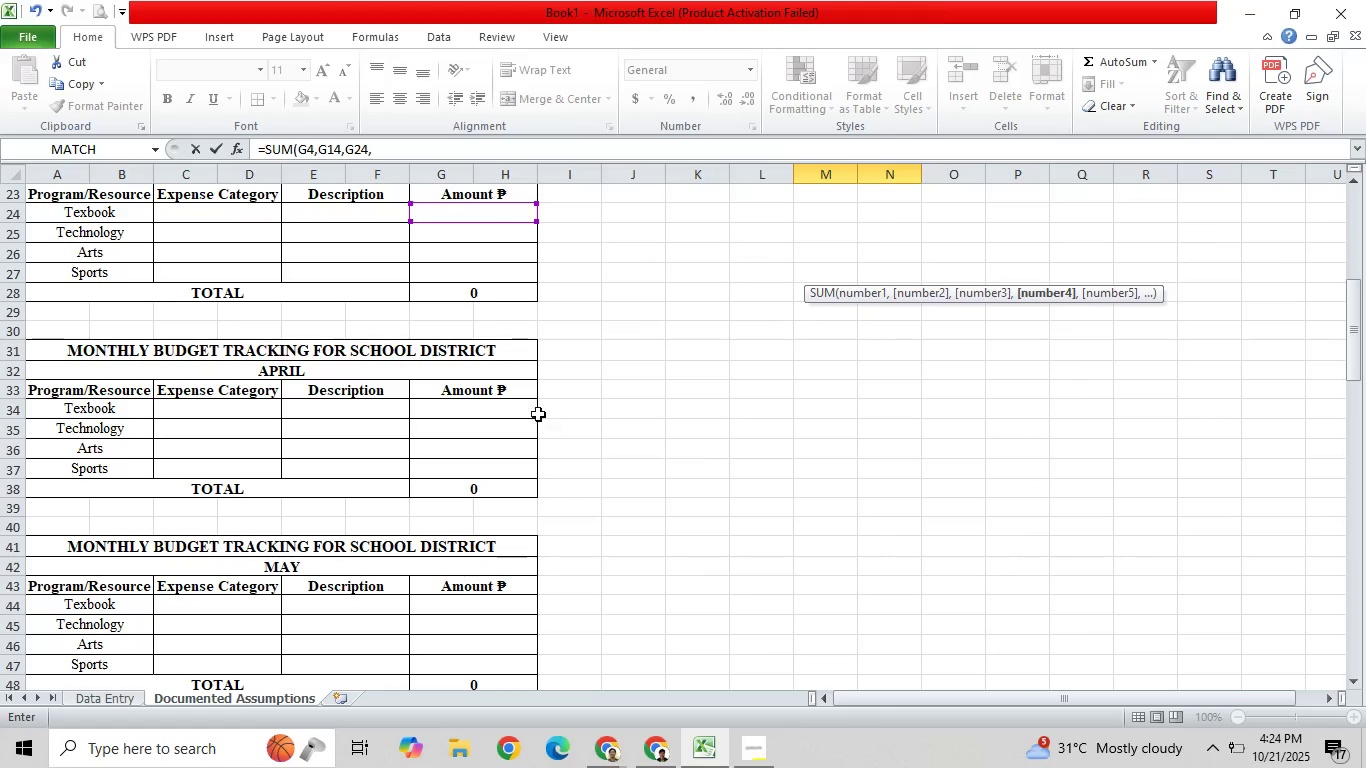 
left_click([515, 410])
 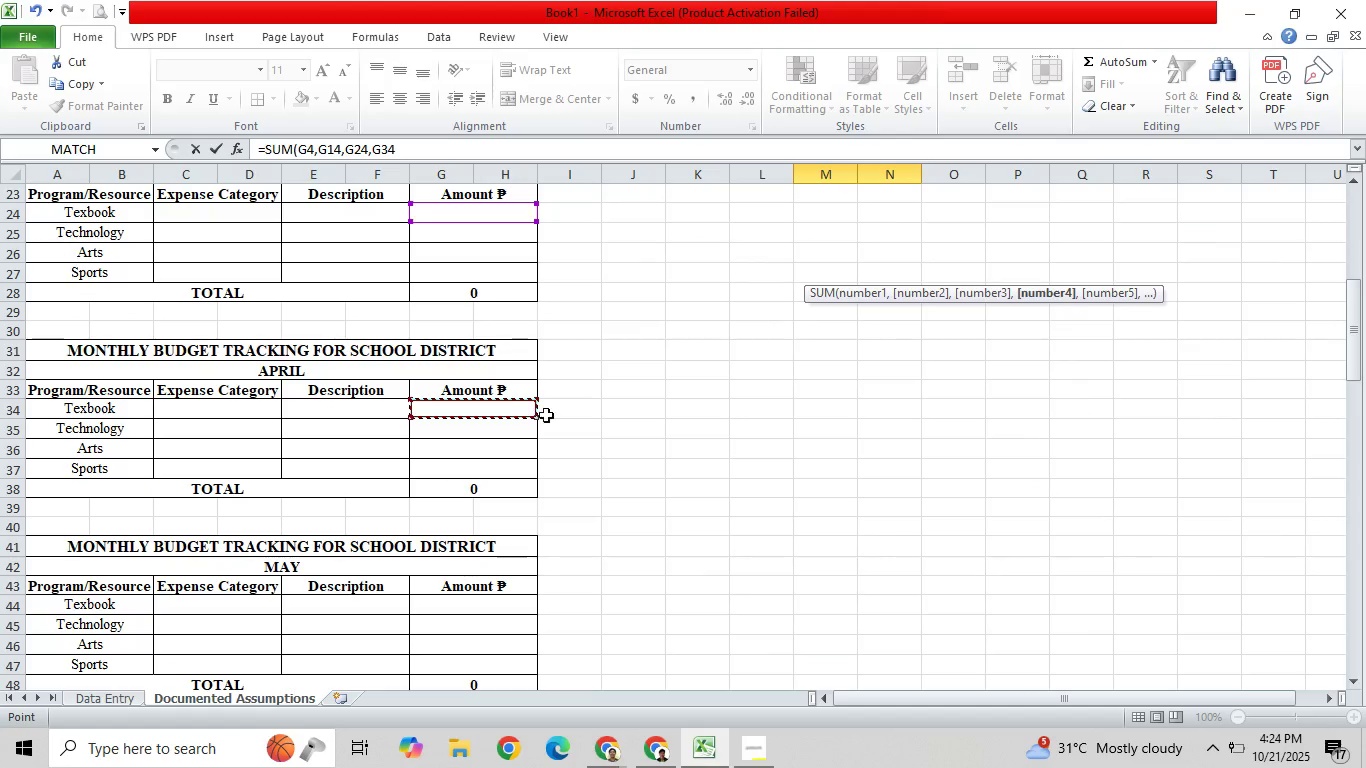 
key(Comma)
 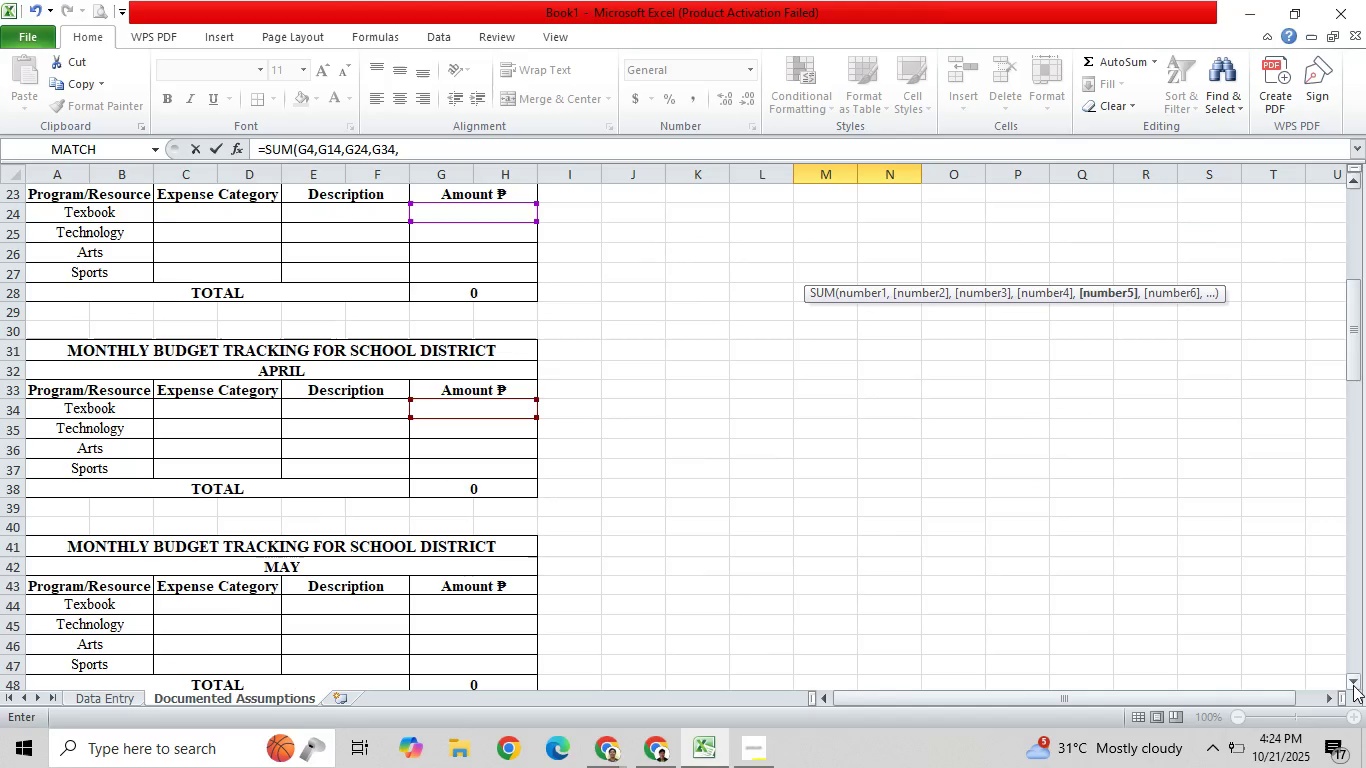 
double_click([1354, 683])
 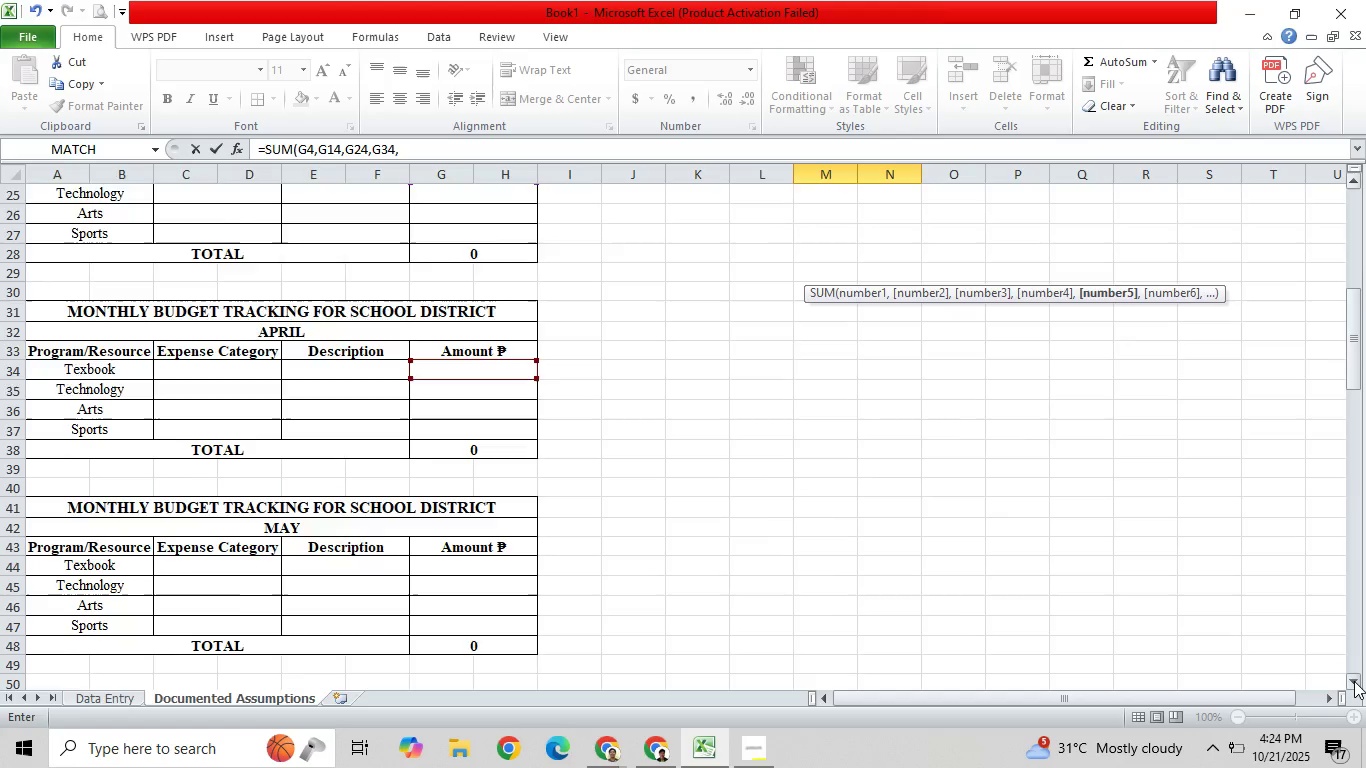 
triple_click([1354, 681])
 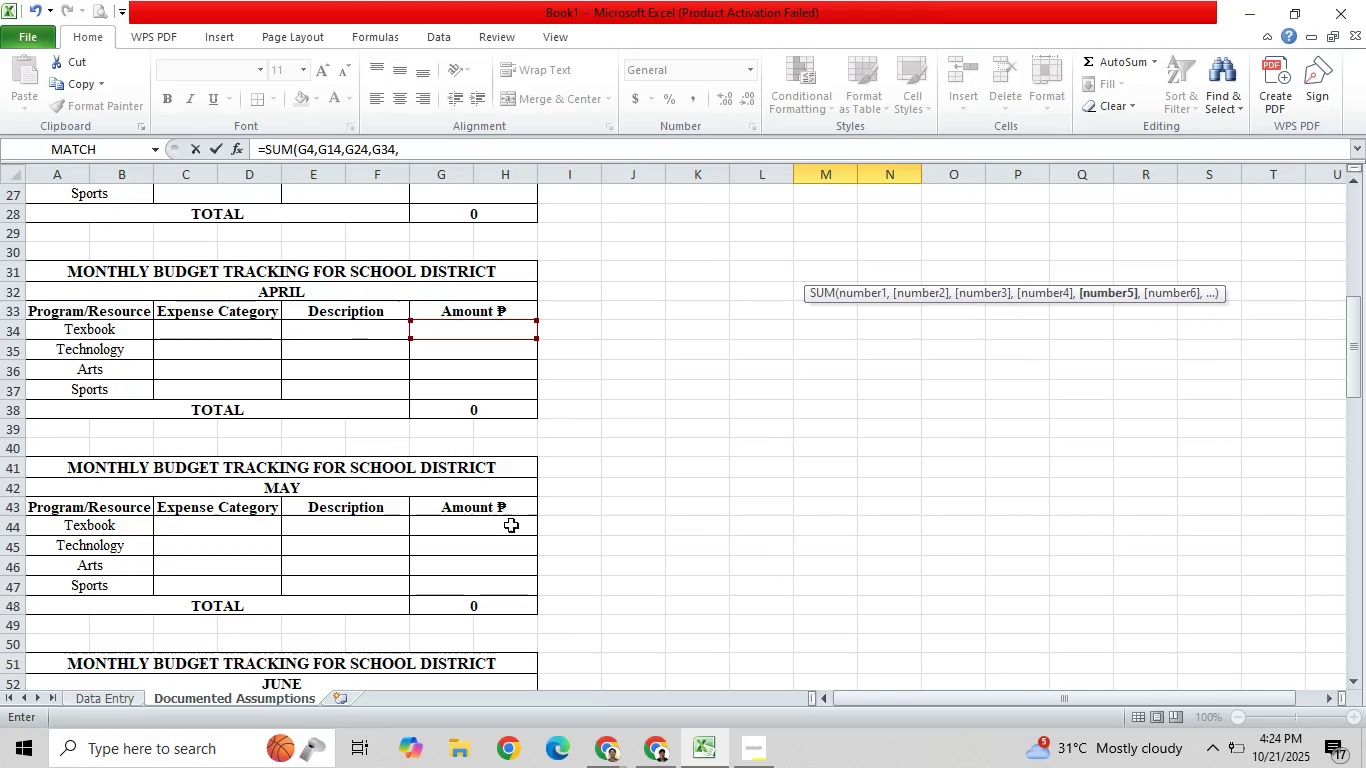 
left_click([507, 525])
 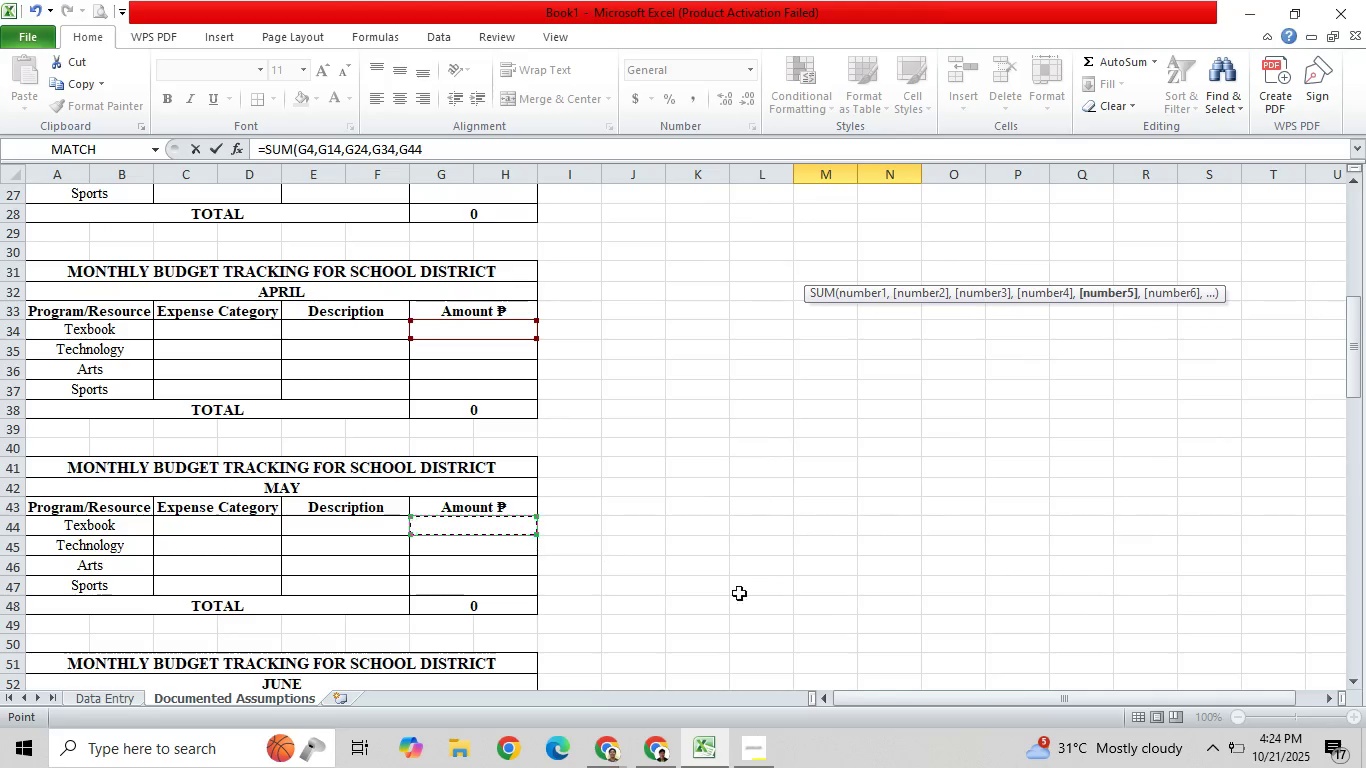 
key(Comma)
 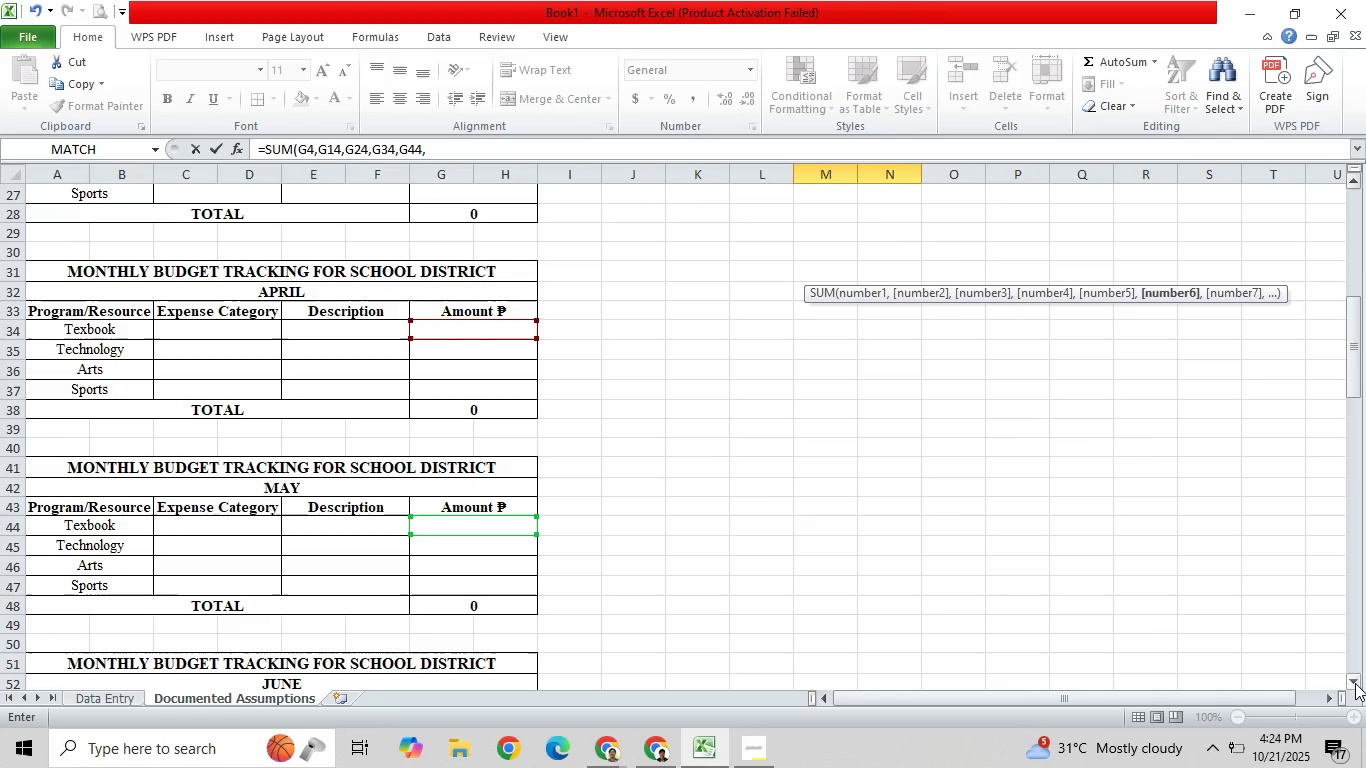 
triple_click([1352, 681])
 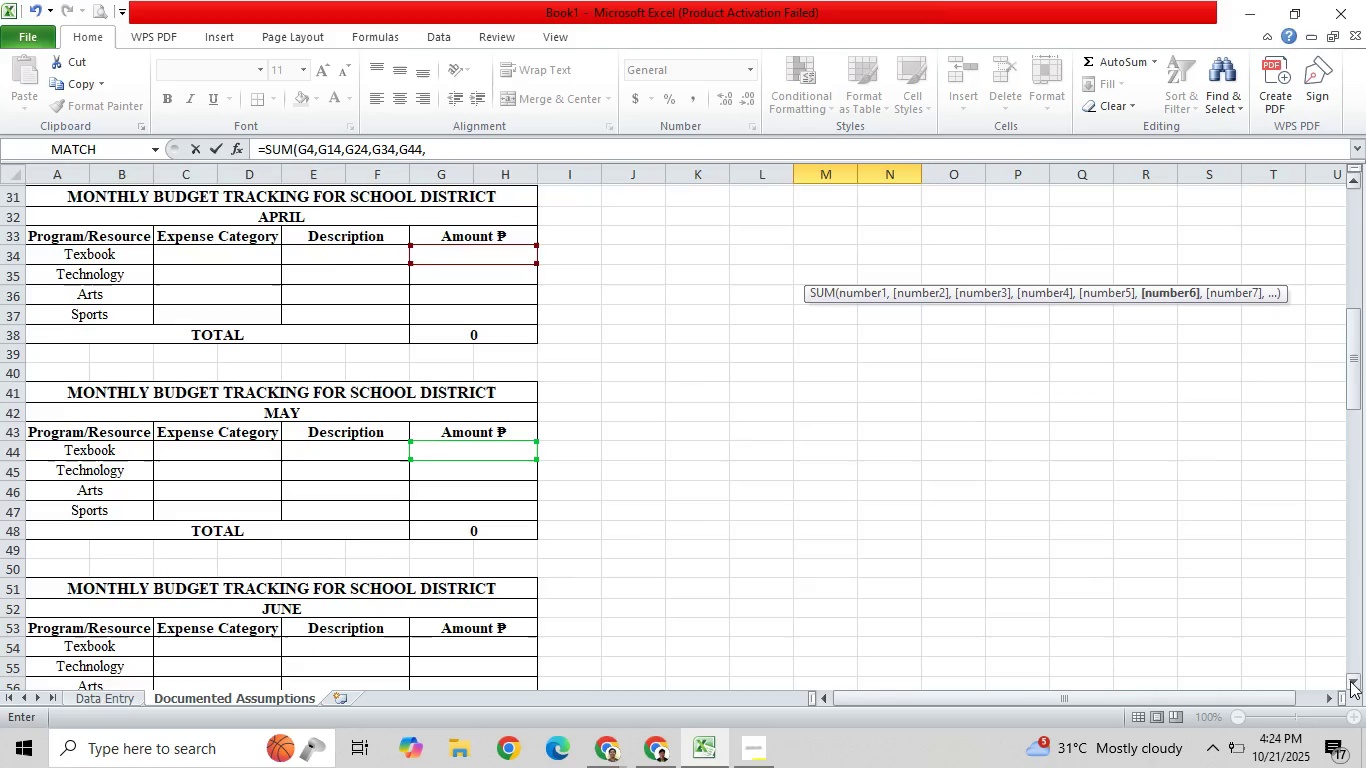 
triple_click([1350, 681])
 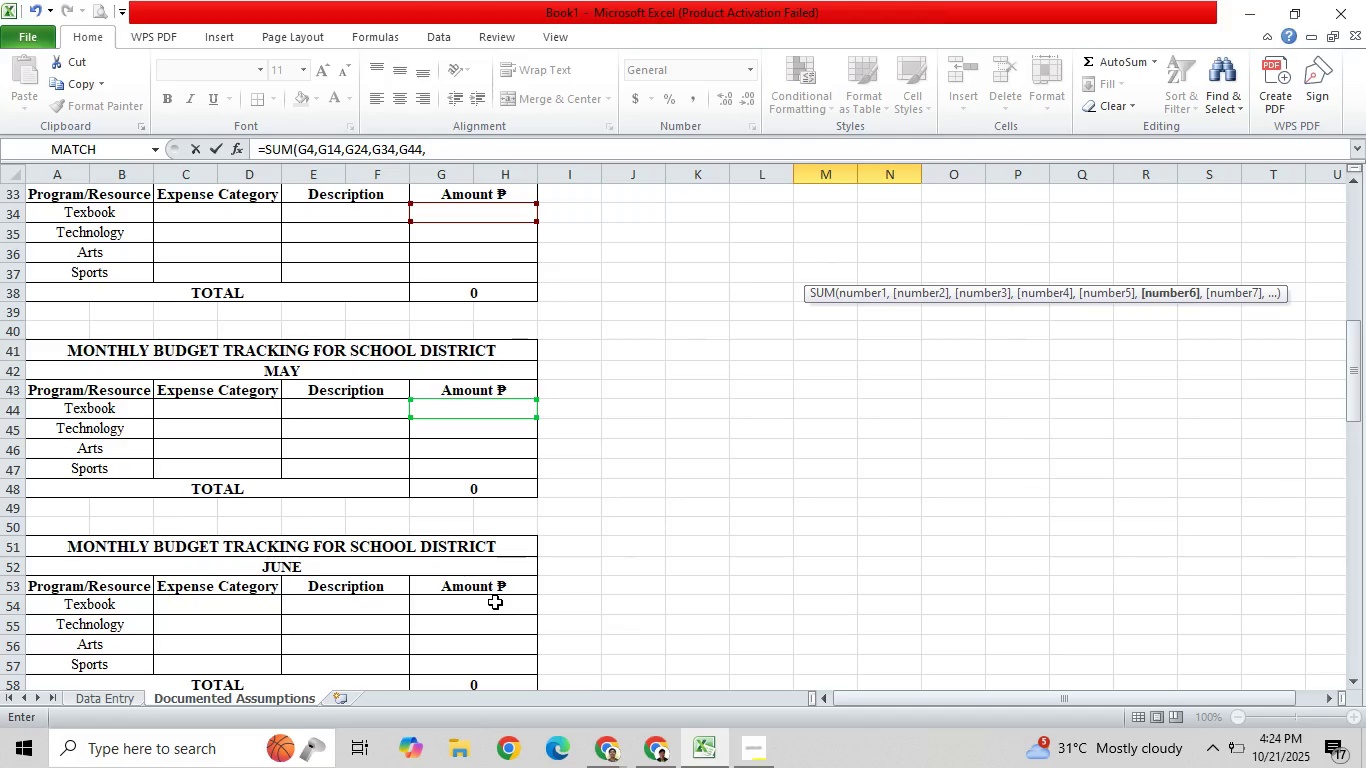 
left_click([495, 602])
 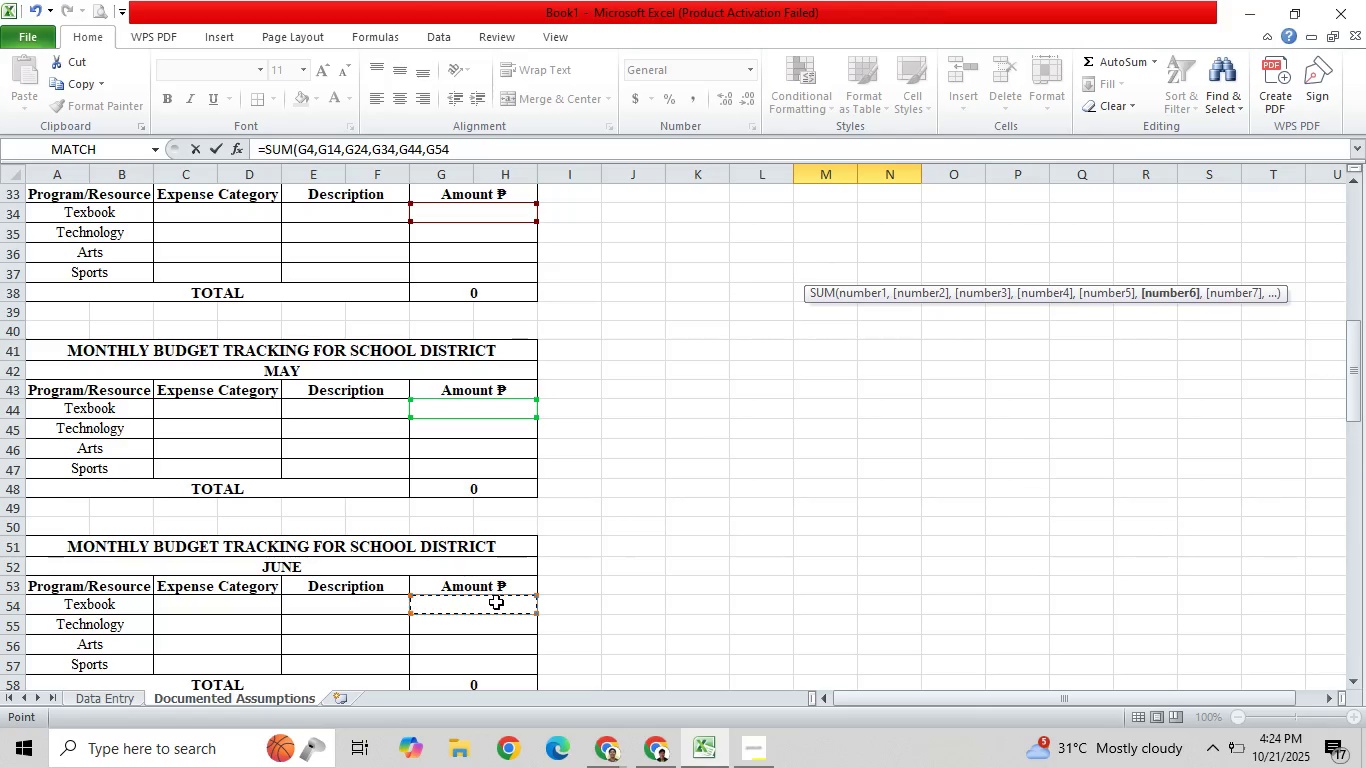 
key(Comma)
 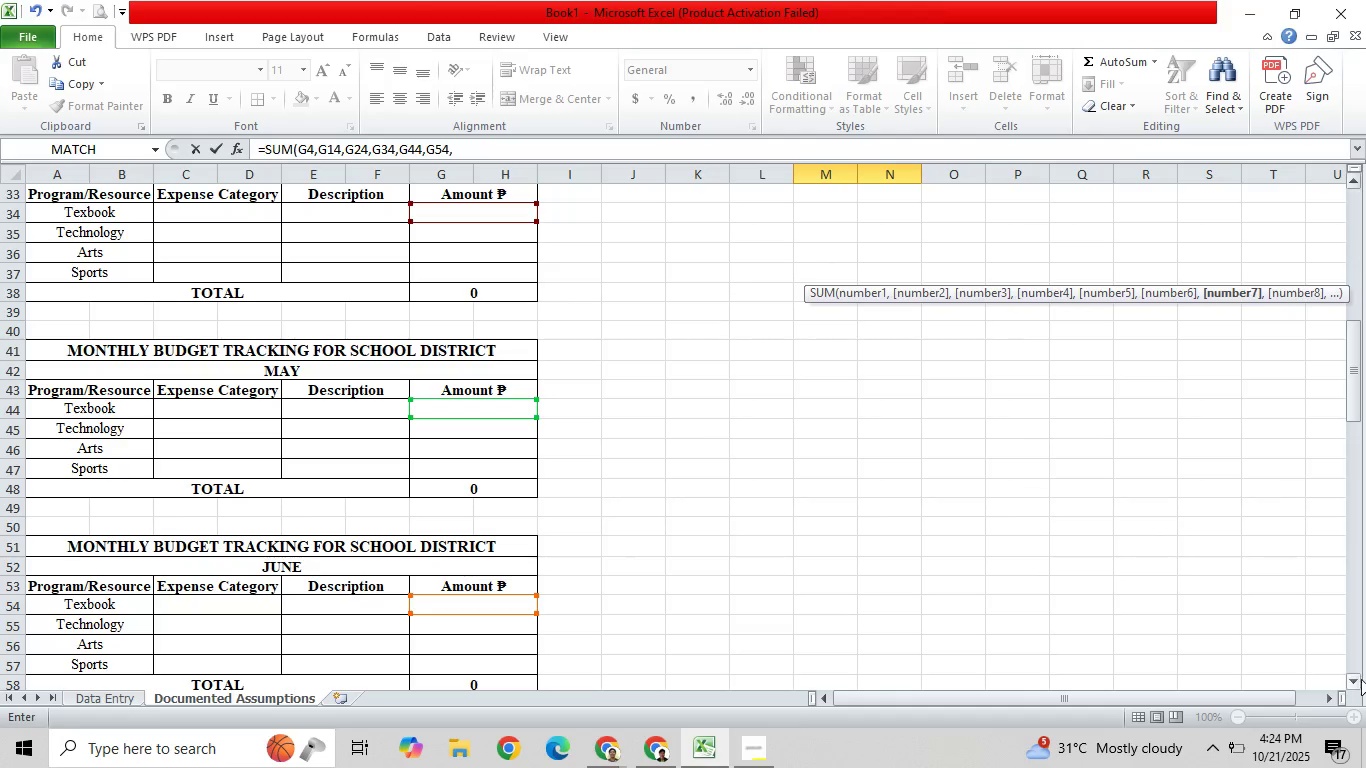 
left_click([1363, 686])
 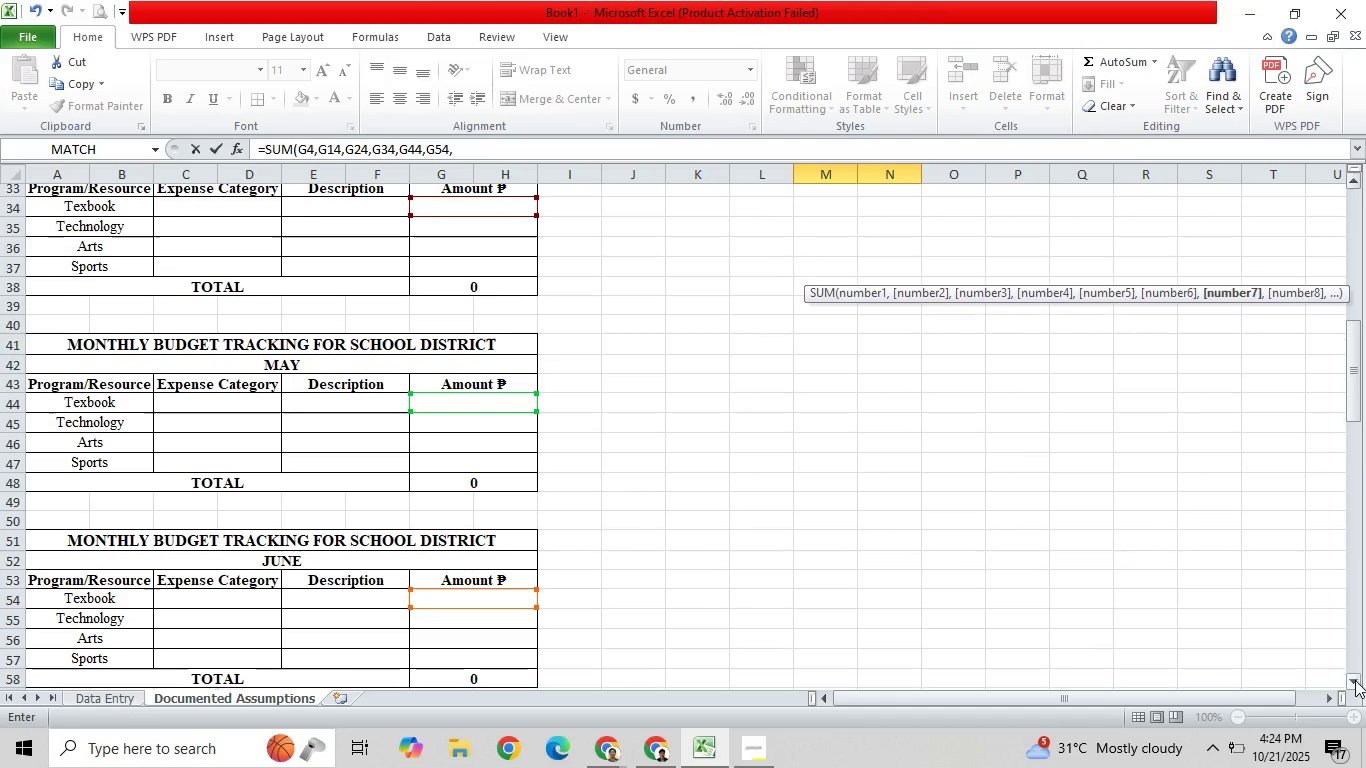 
left_click_drag(start_coordinate=[1355, 680], to_coordinate=[1350, 677])
 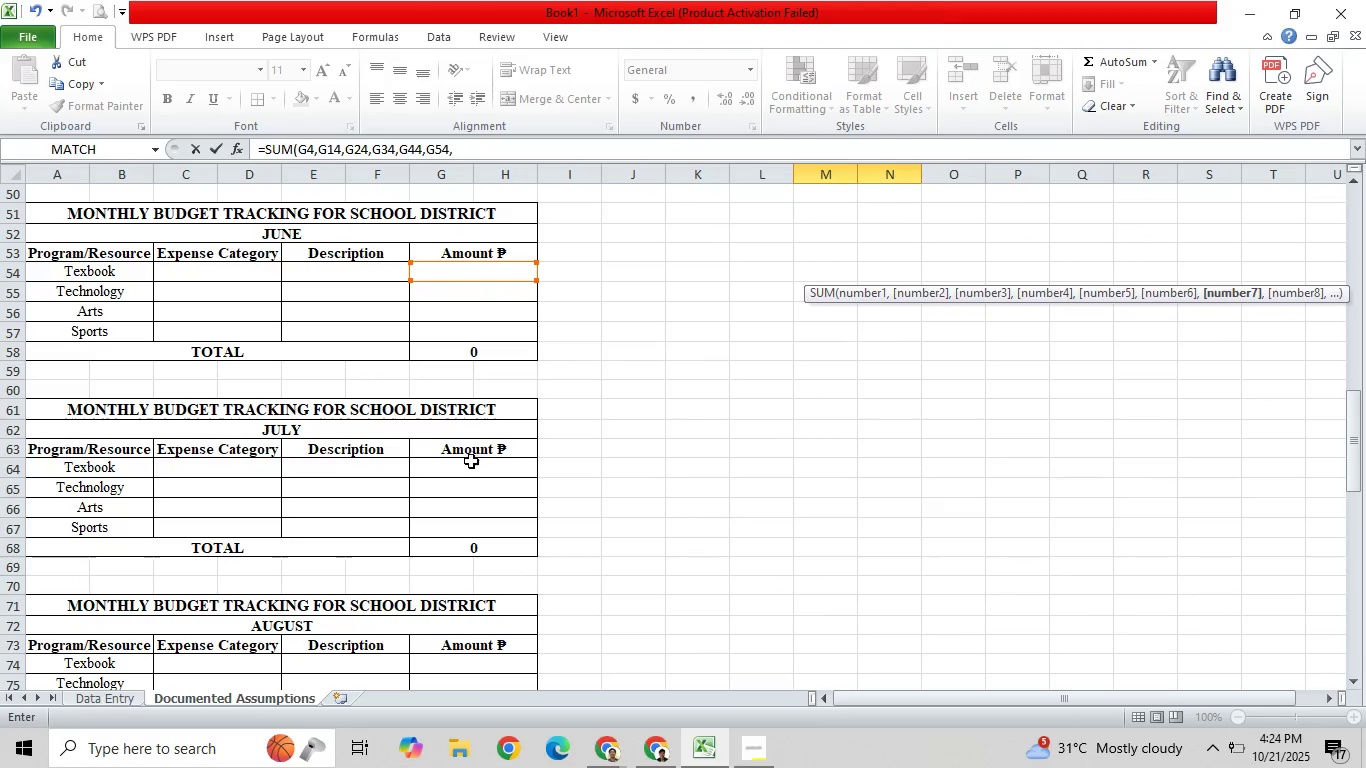 
left_click([472, 465])
 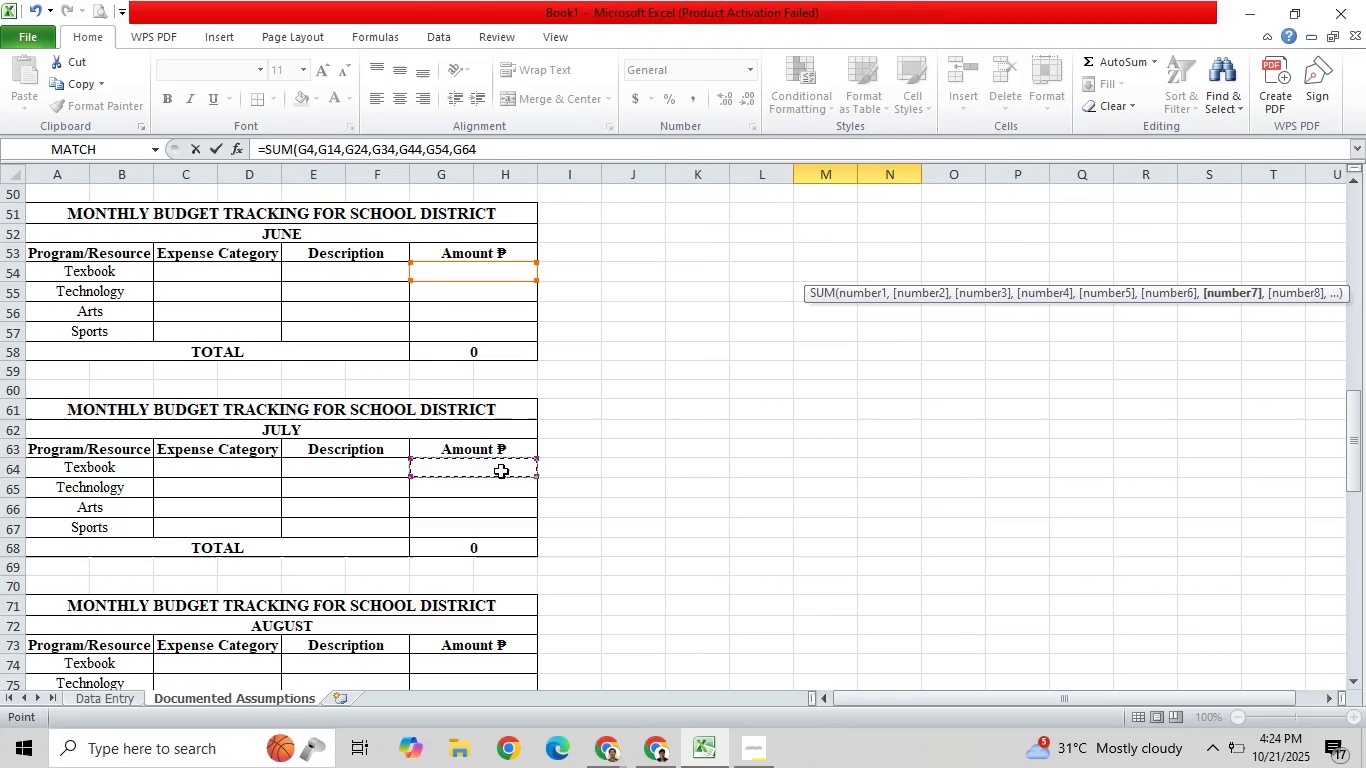 
key(Comma)
 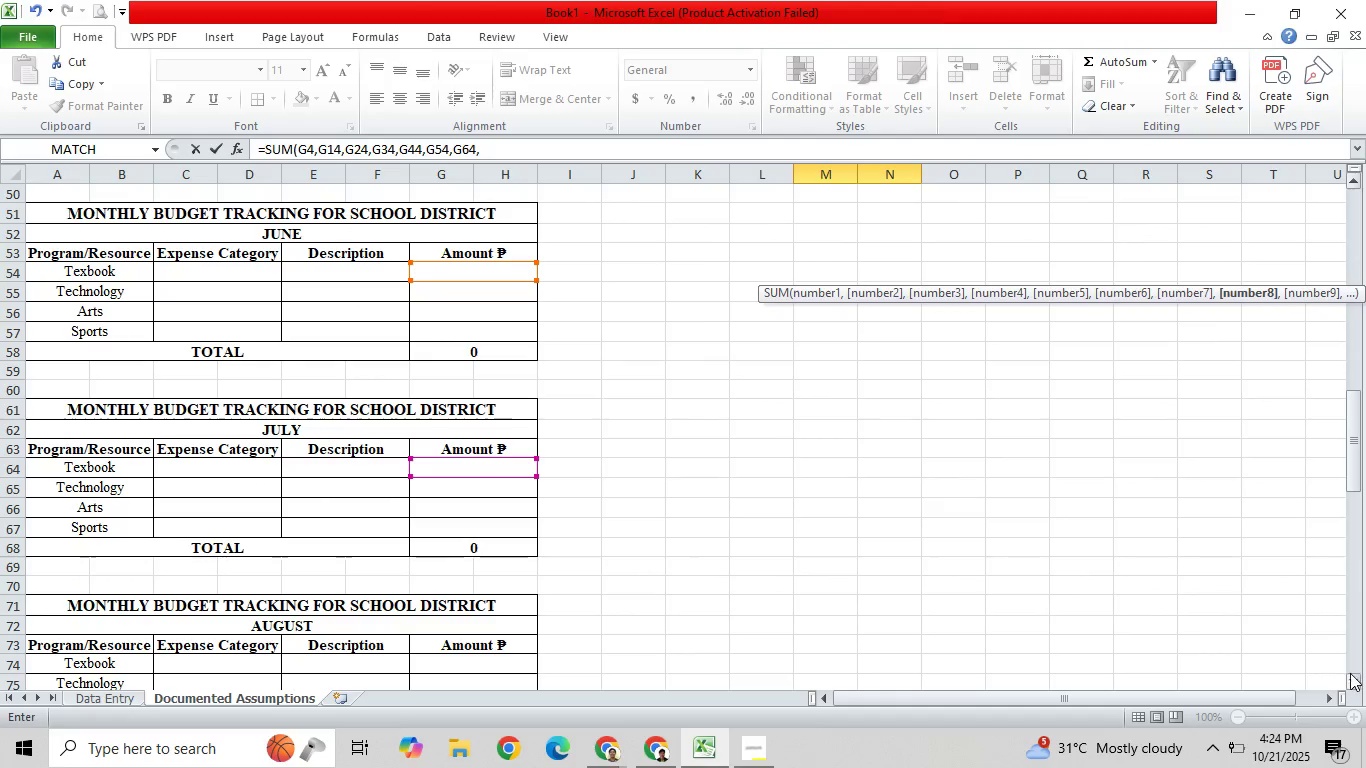 
left_click_drag(start_coordinate=[1349, 673], to_coordinate=[1354, 673])
 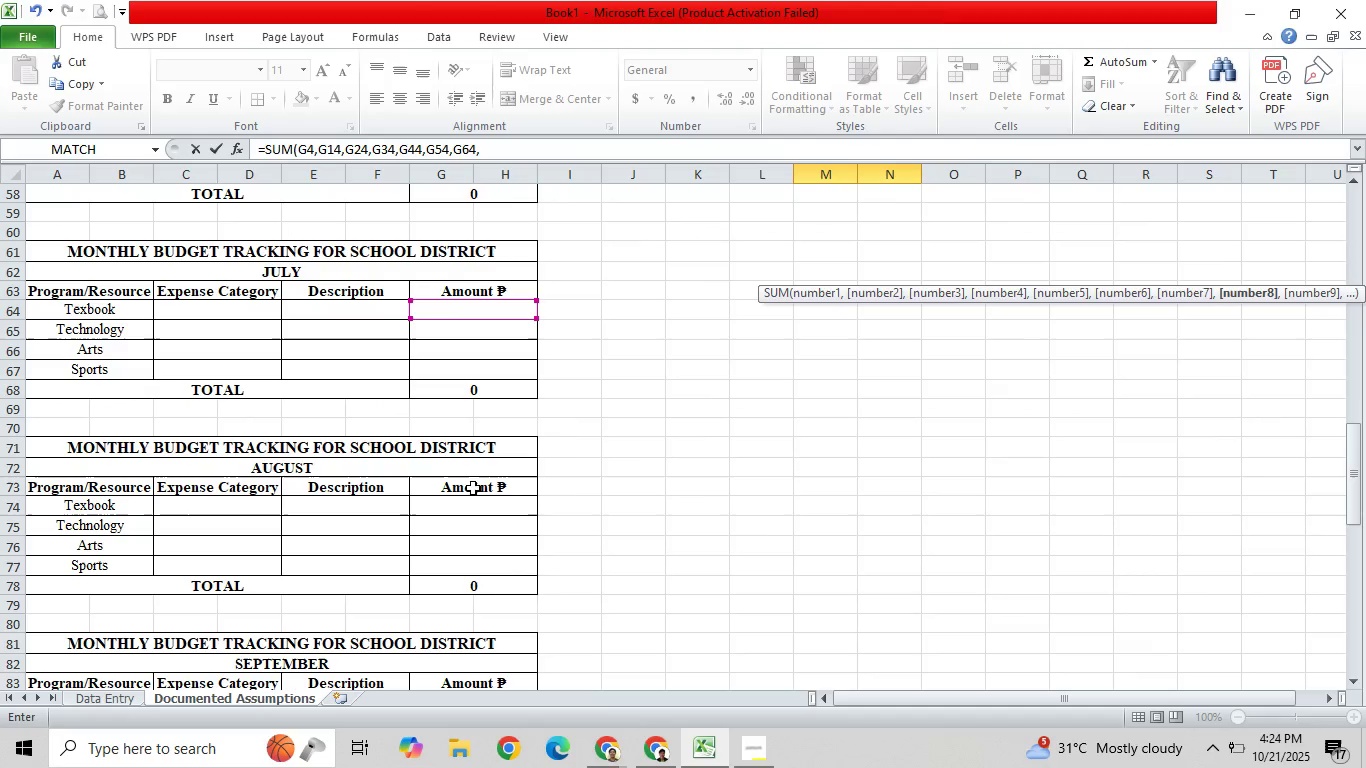 
left_click([484, 508])
 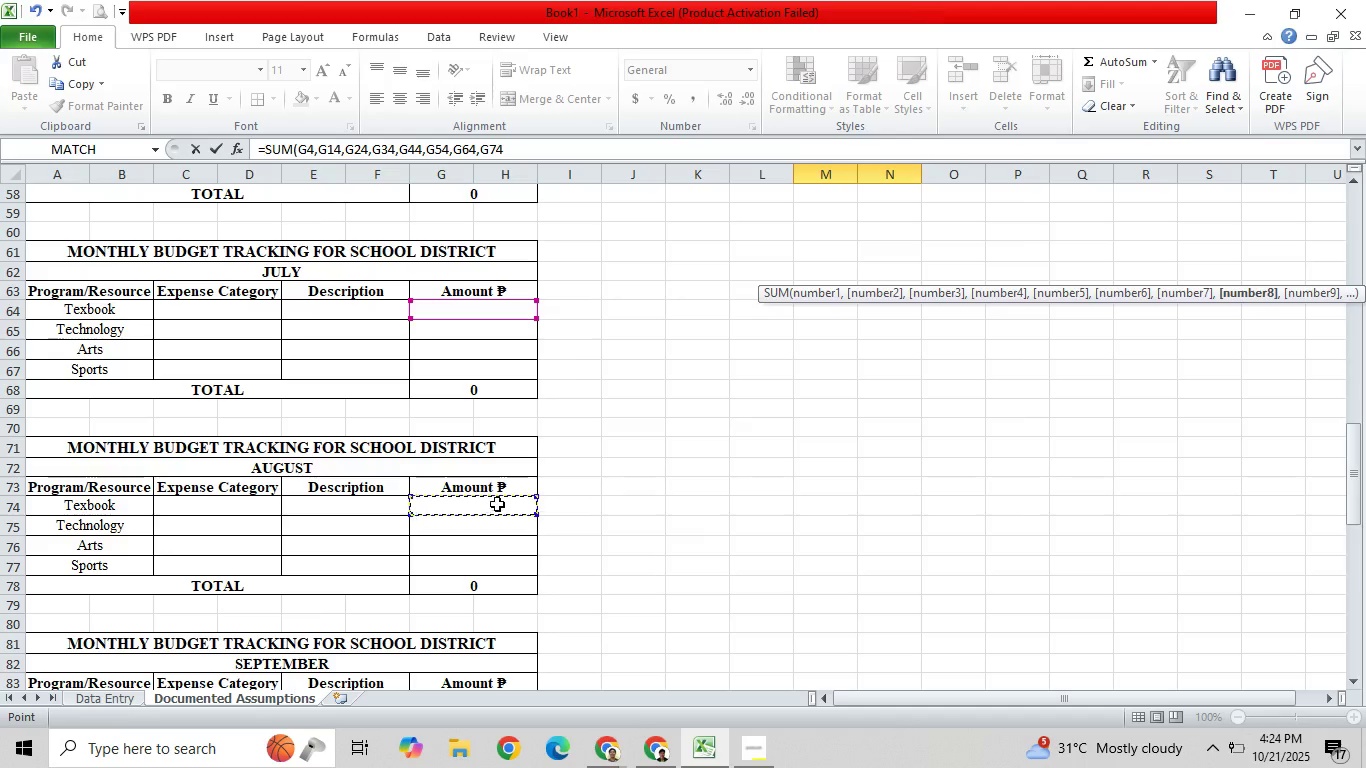 
key(Comma)
 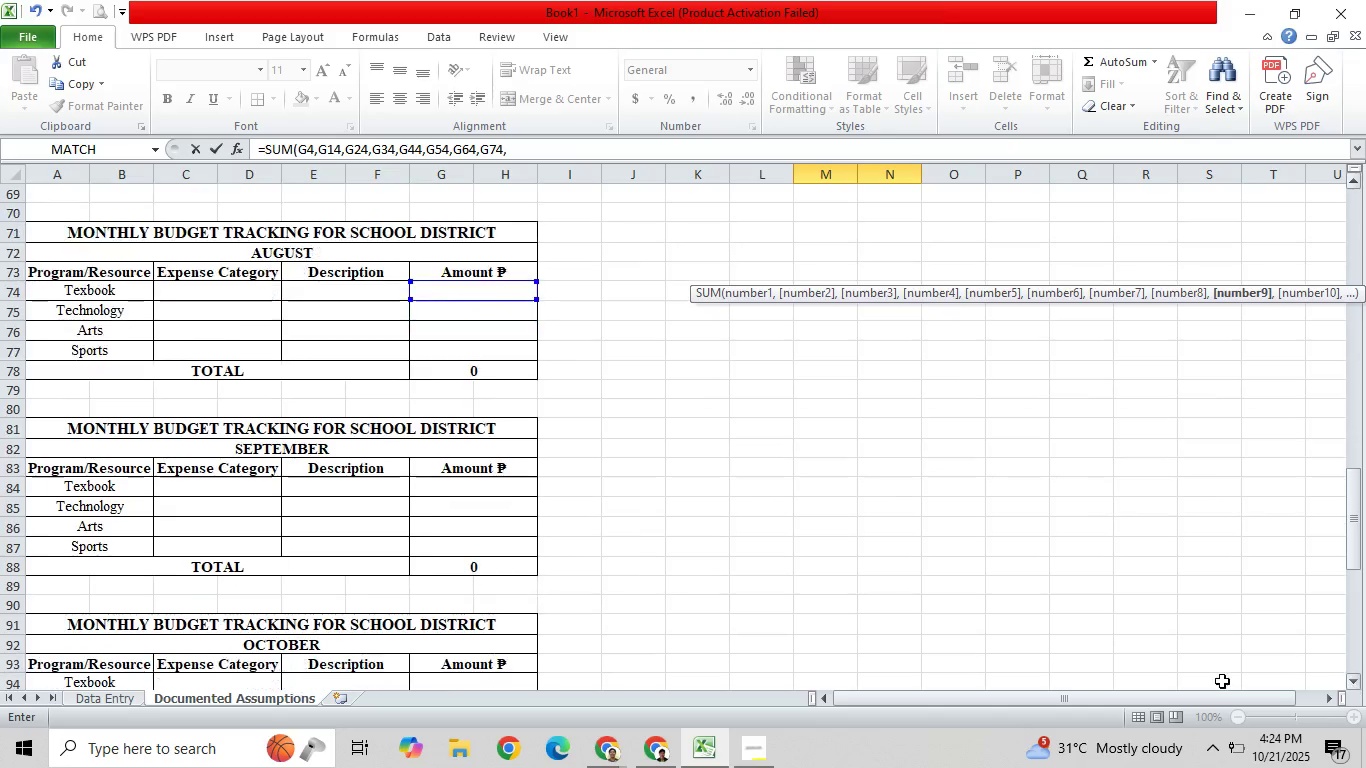 
left_click([467, 488])
 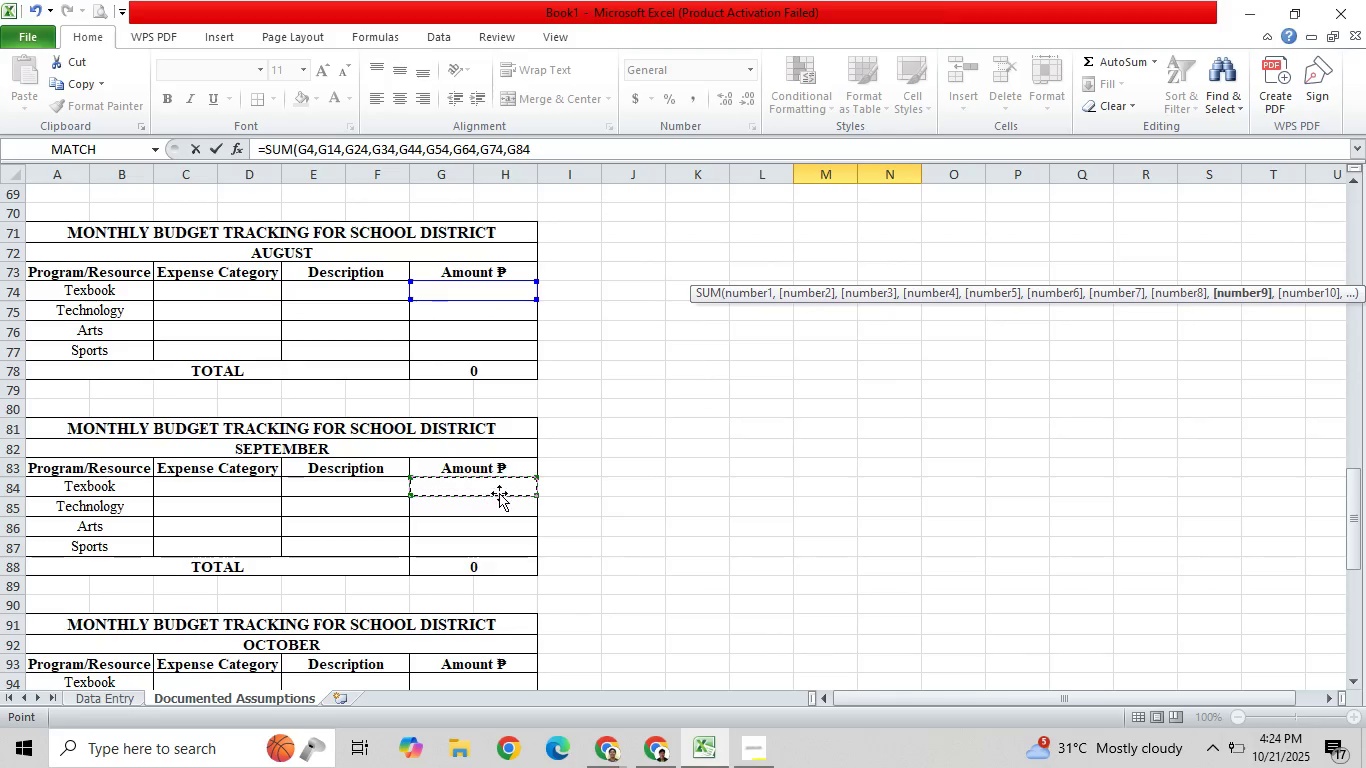 
key(Comma)
 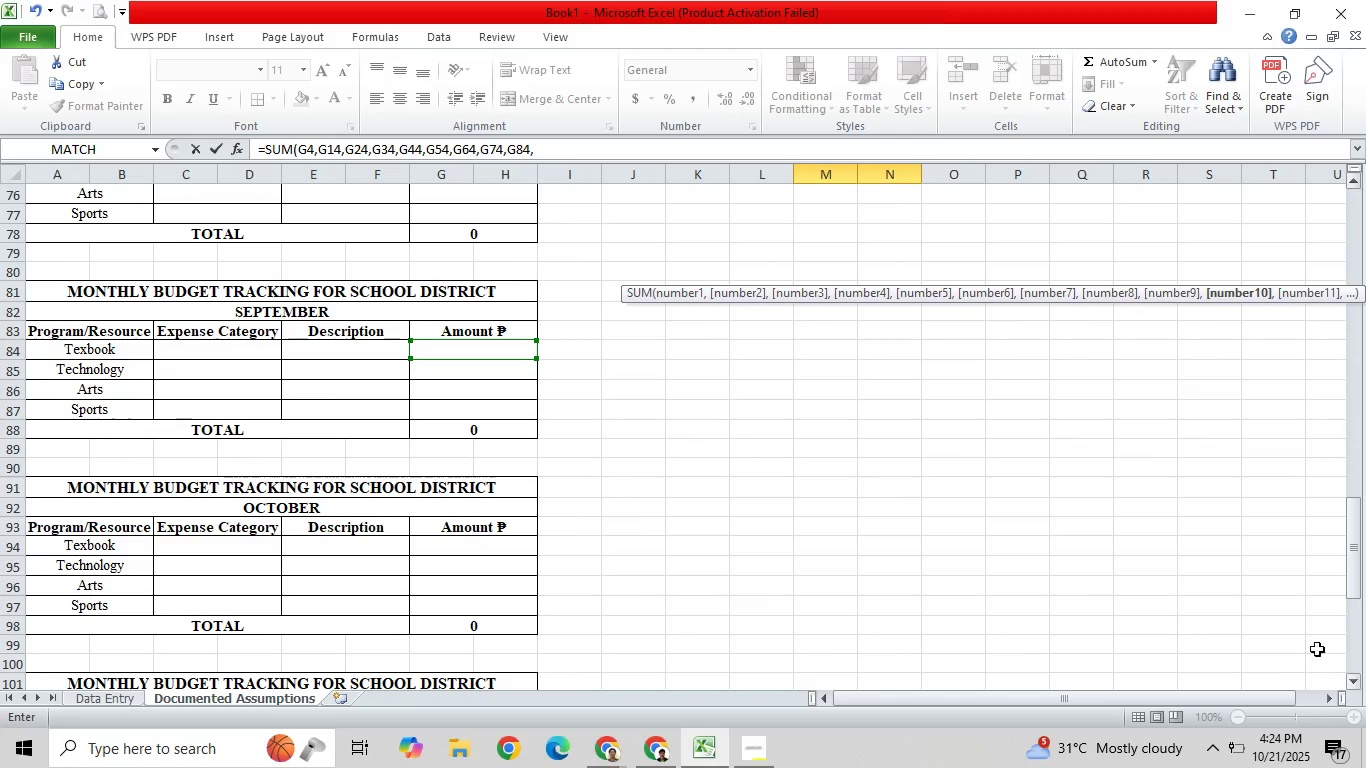 
left_click([518, 540])
 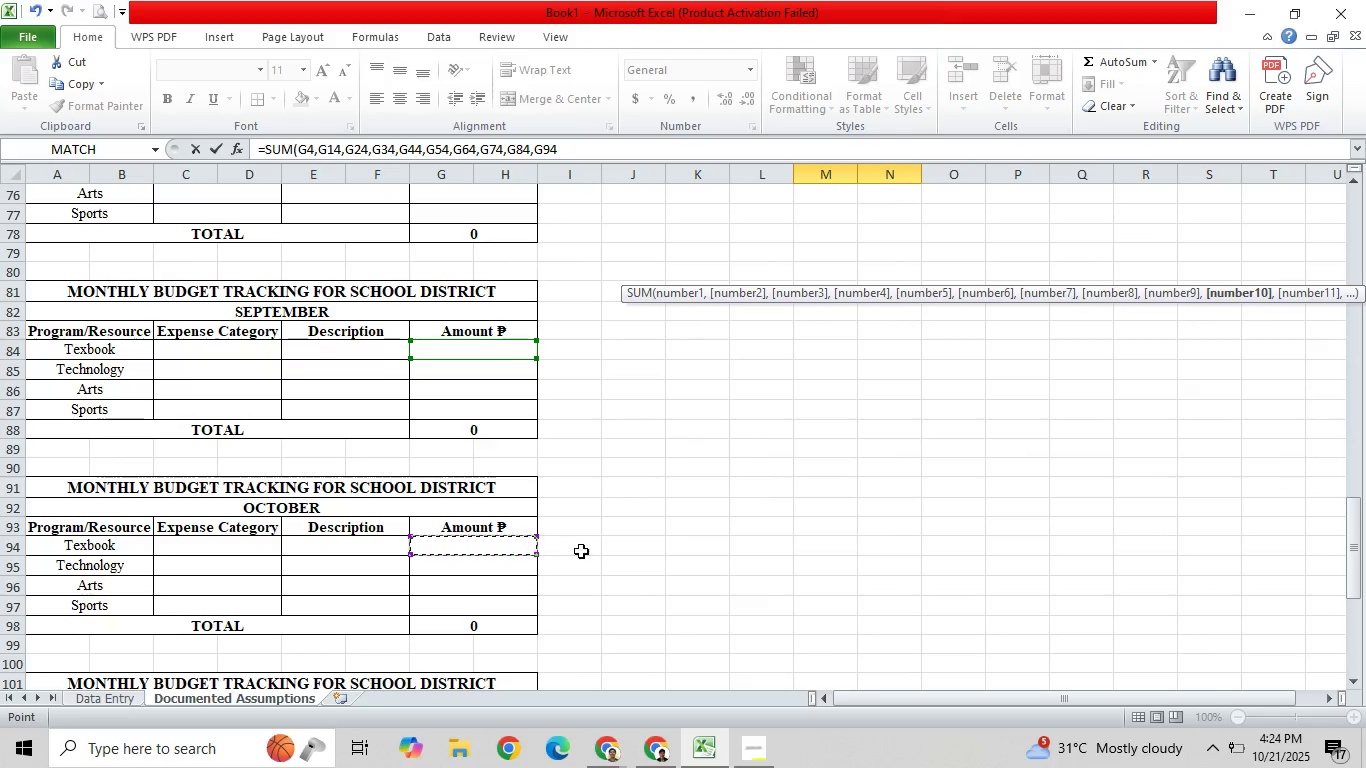 
key(Comma)
 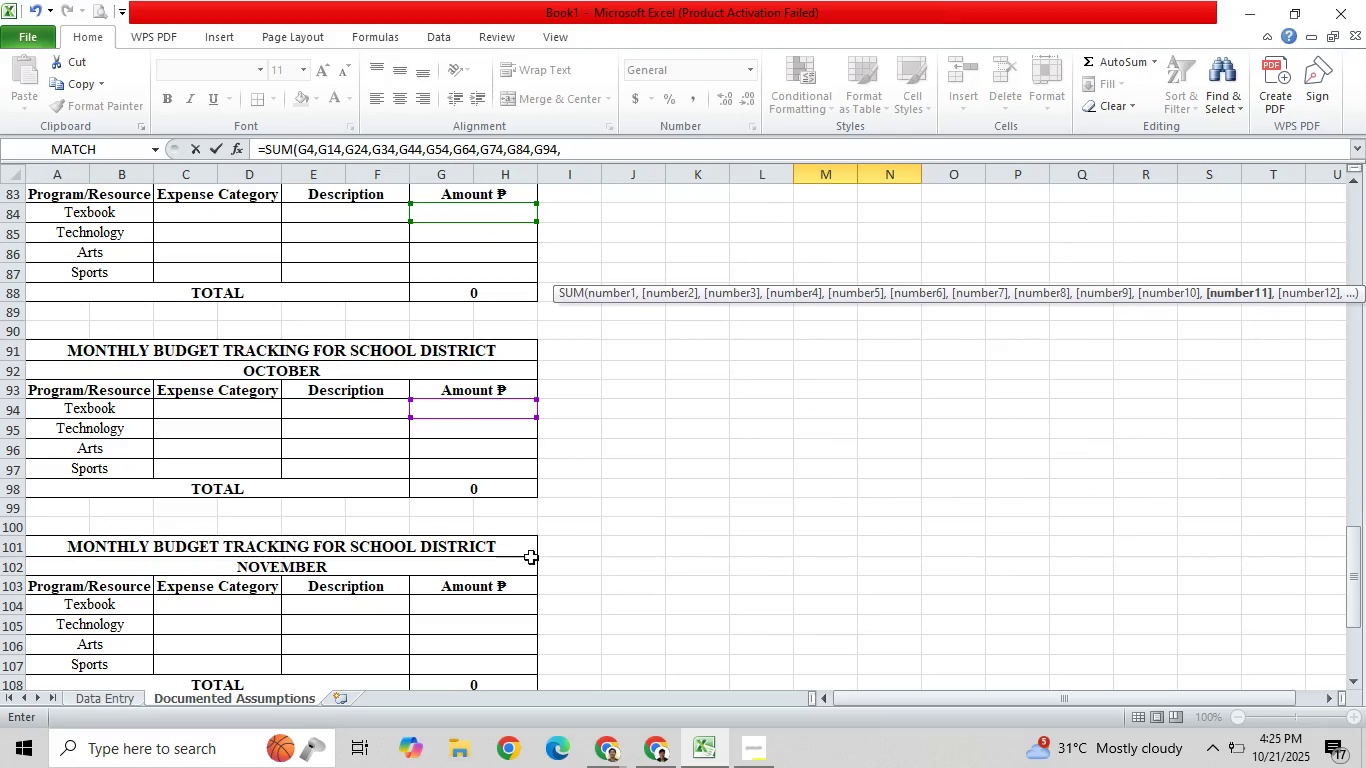 
key(Comma)
 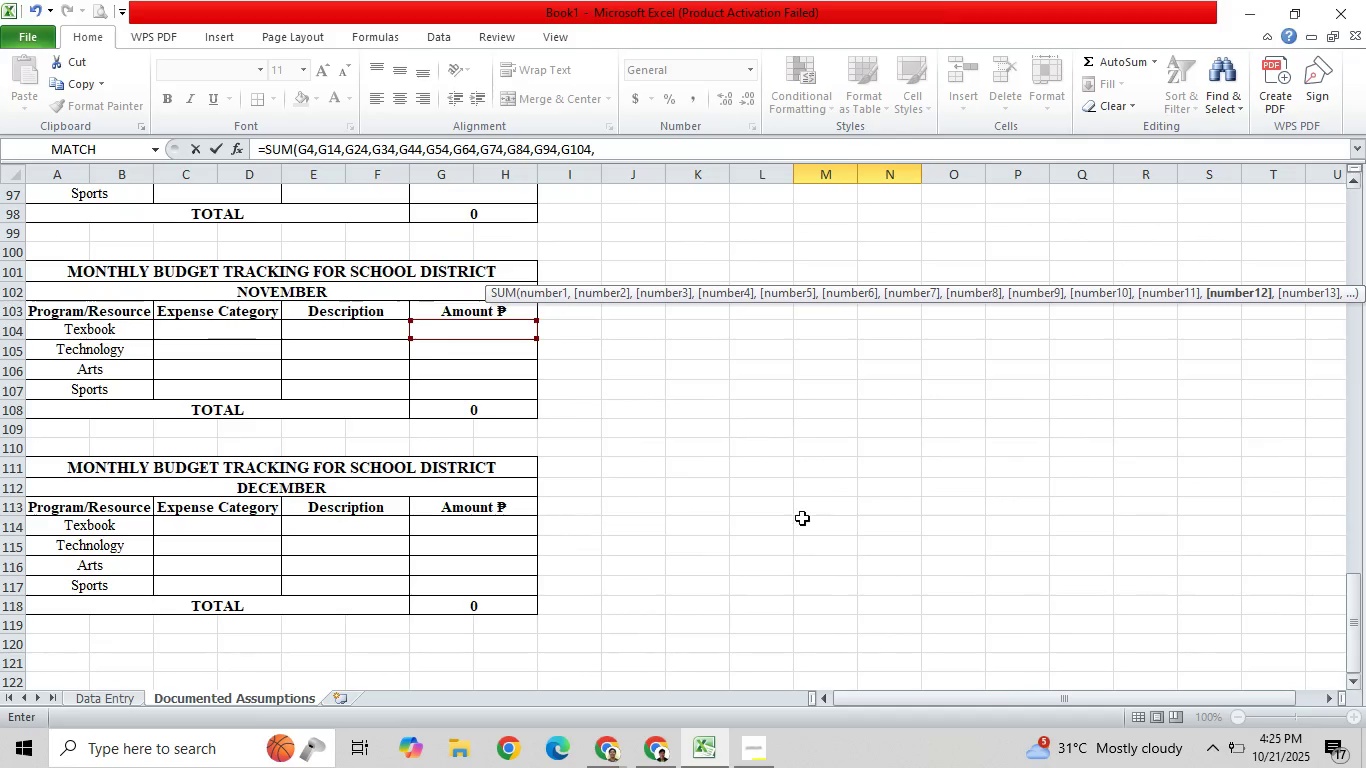 
wait(5.14)
 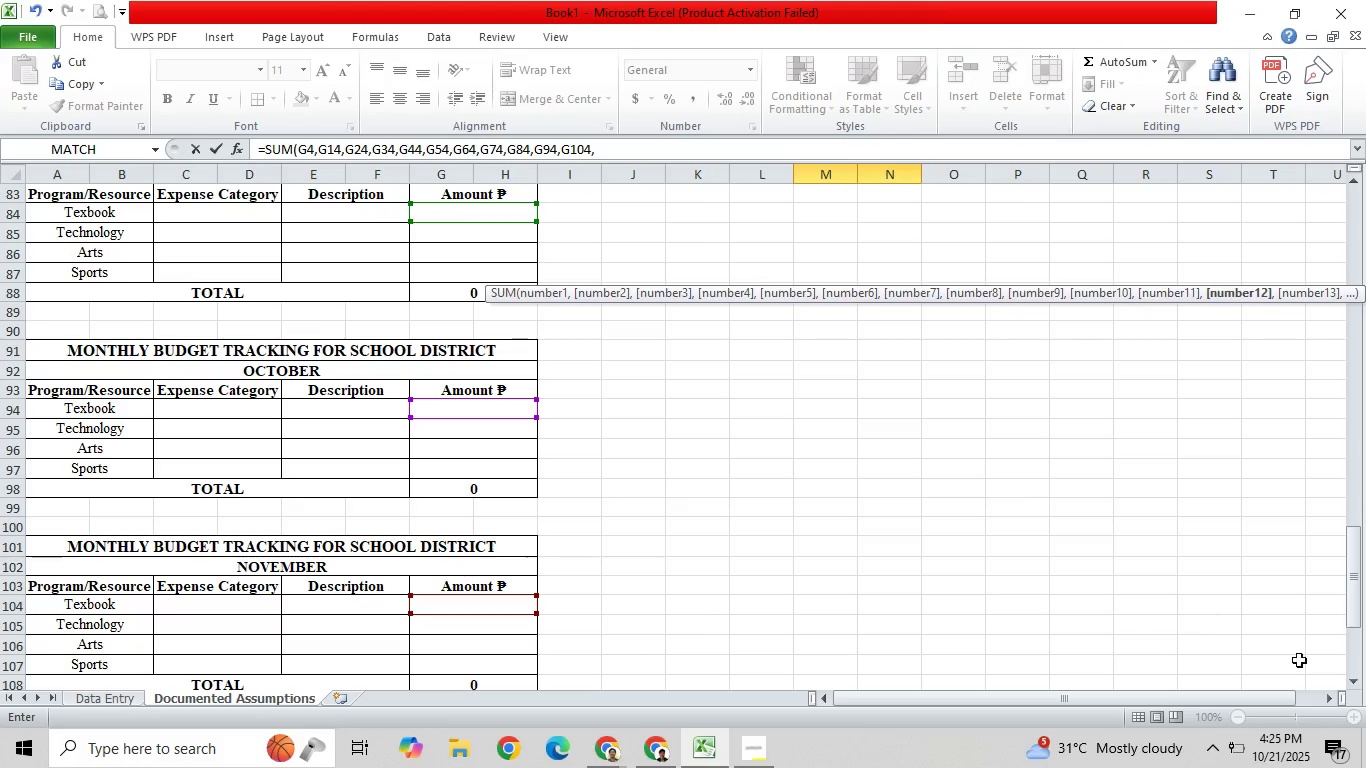 
left_click([472, 528])
 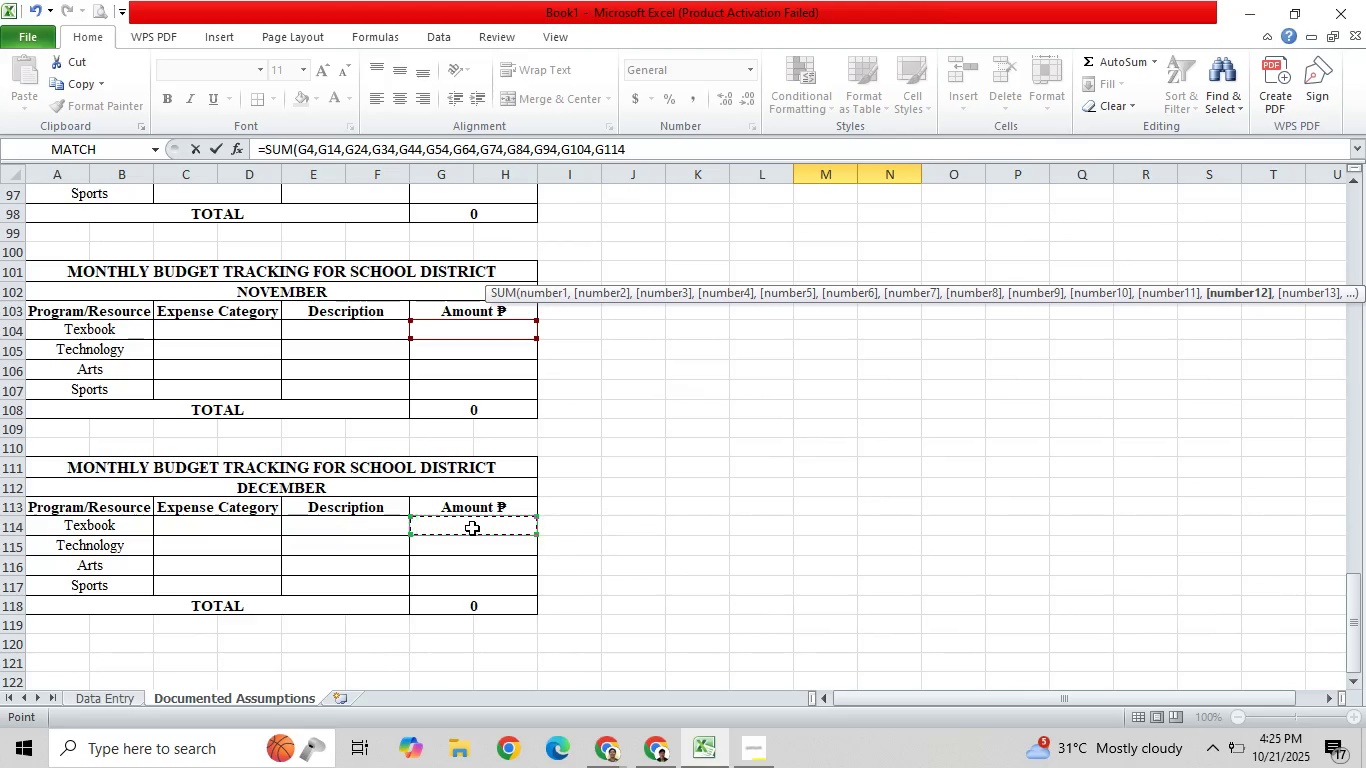 
key(Comma)
 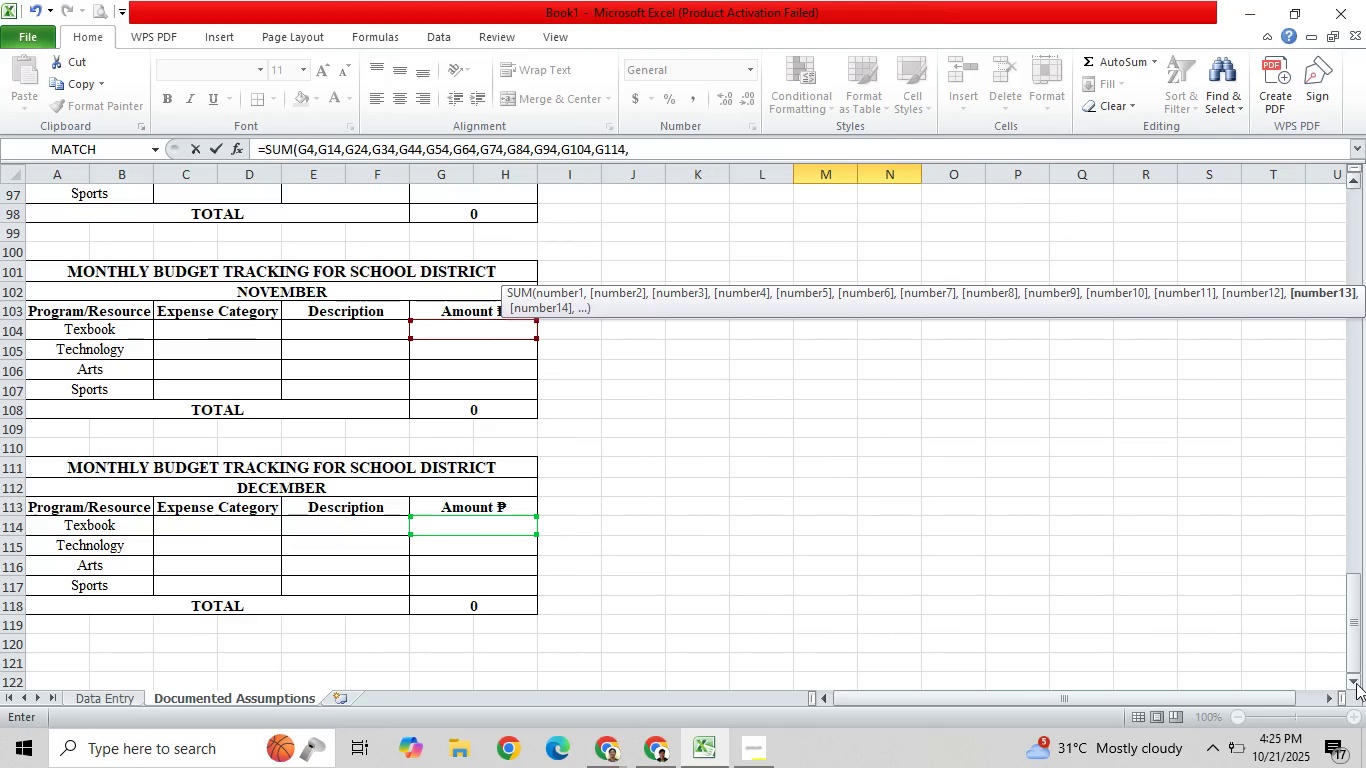 
left_click([1353, 675])
 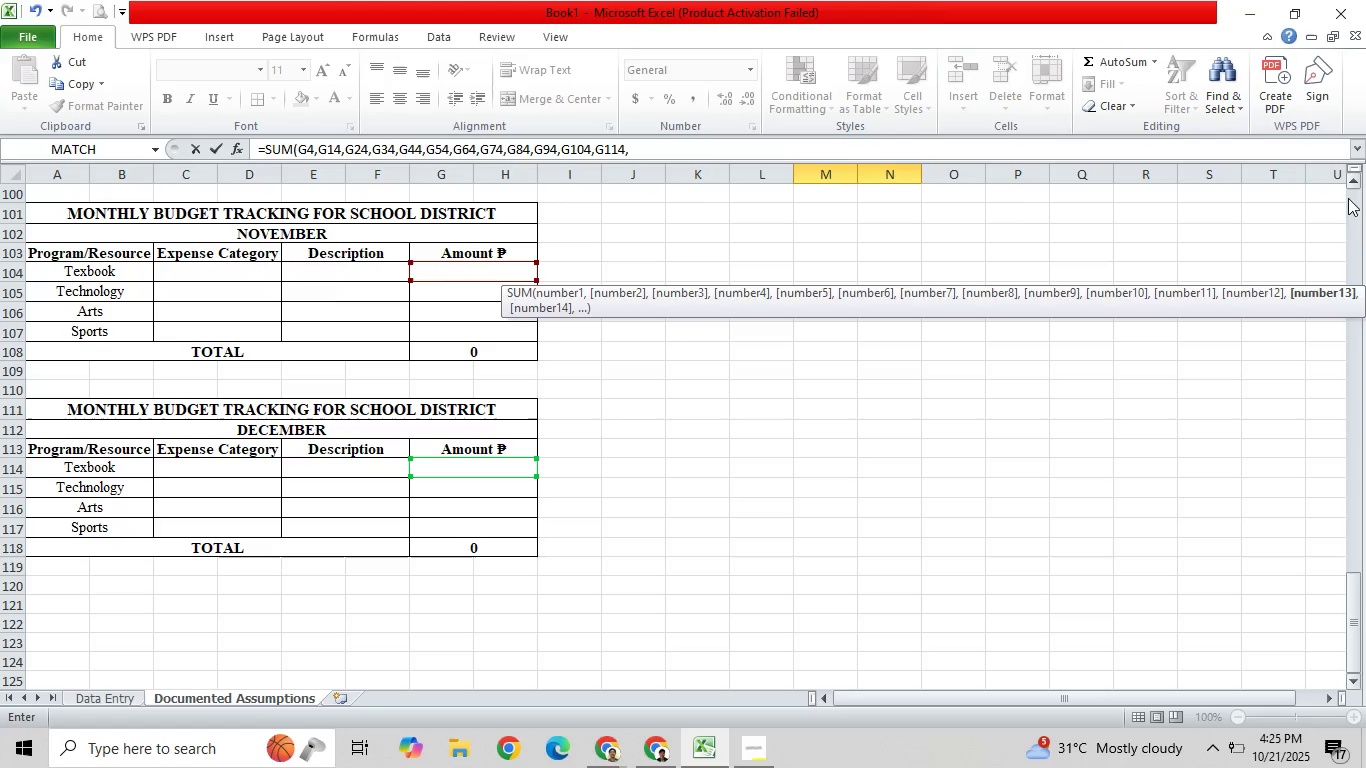 
left_click_drag(start_coordinate=[1350, 186], to_coordinate=[1358, 194])
 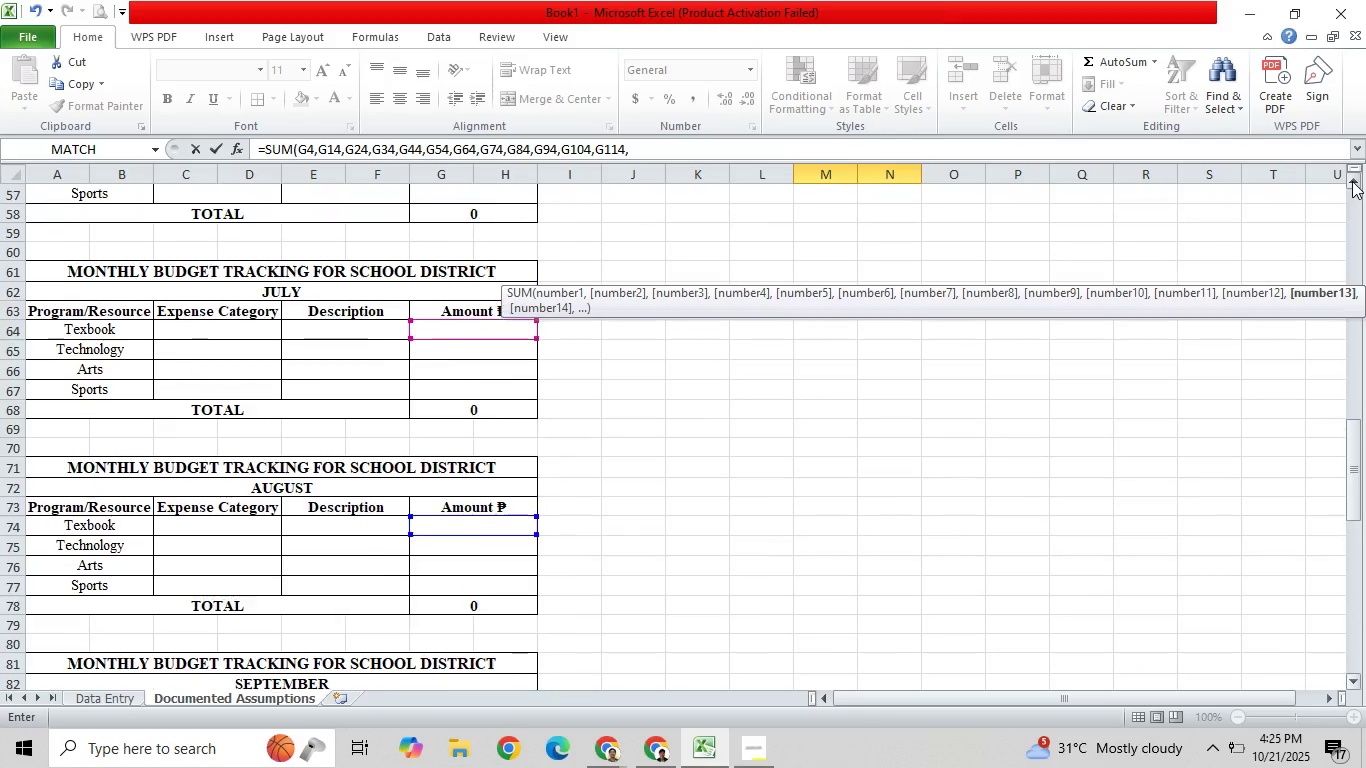 
wait(8.66)
 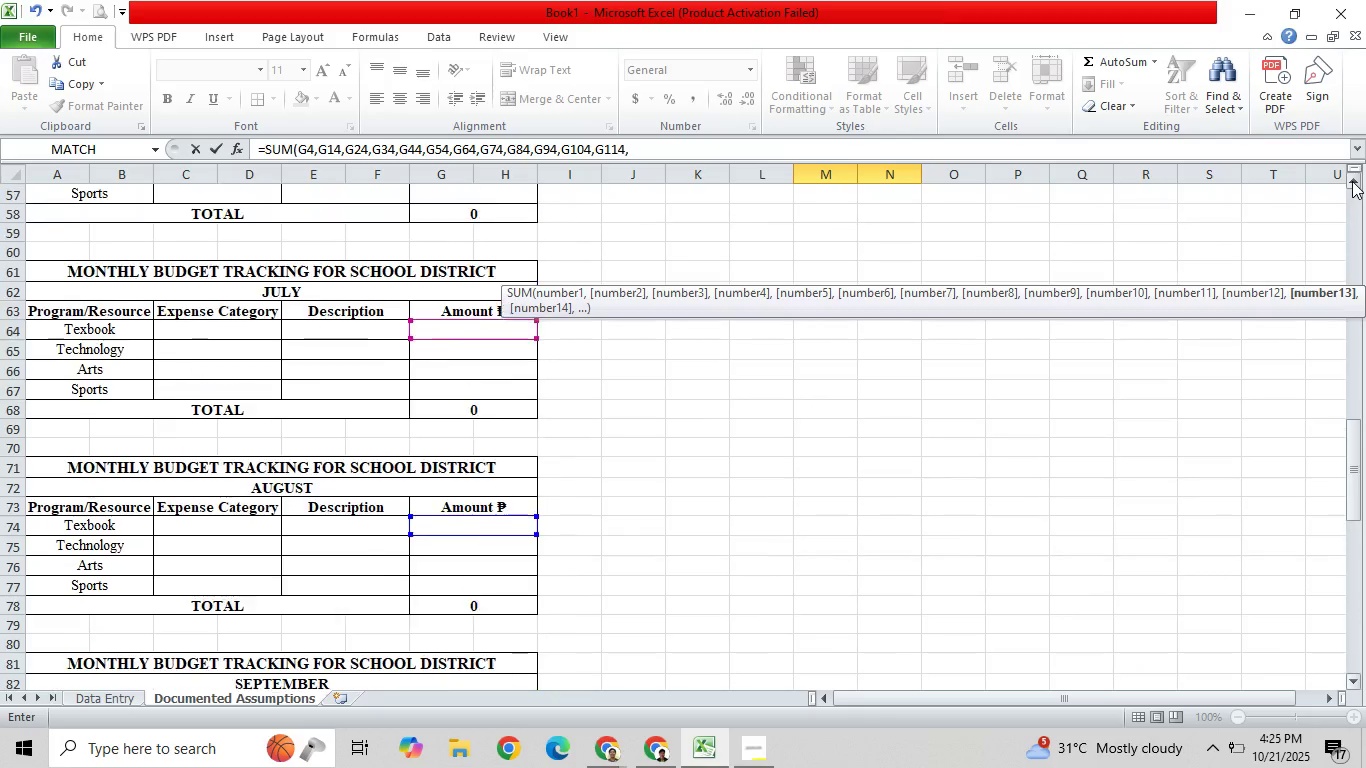 
left_click_drag(start_coordinate=[1349, 248], to_coordinate=[1365, 689])
 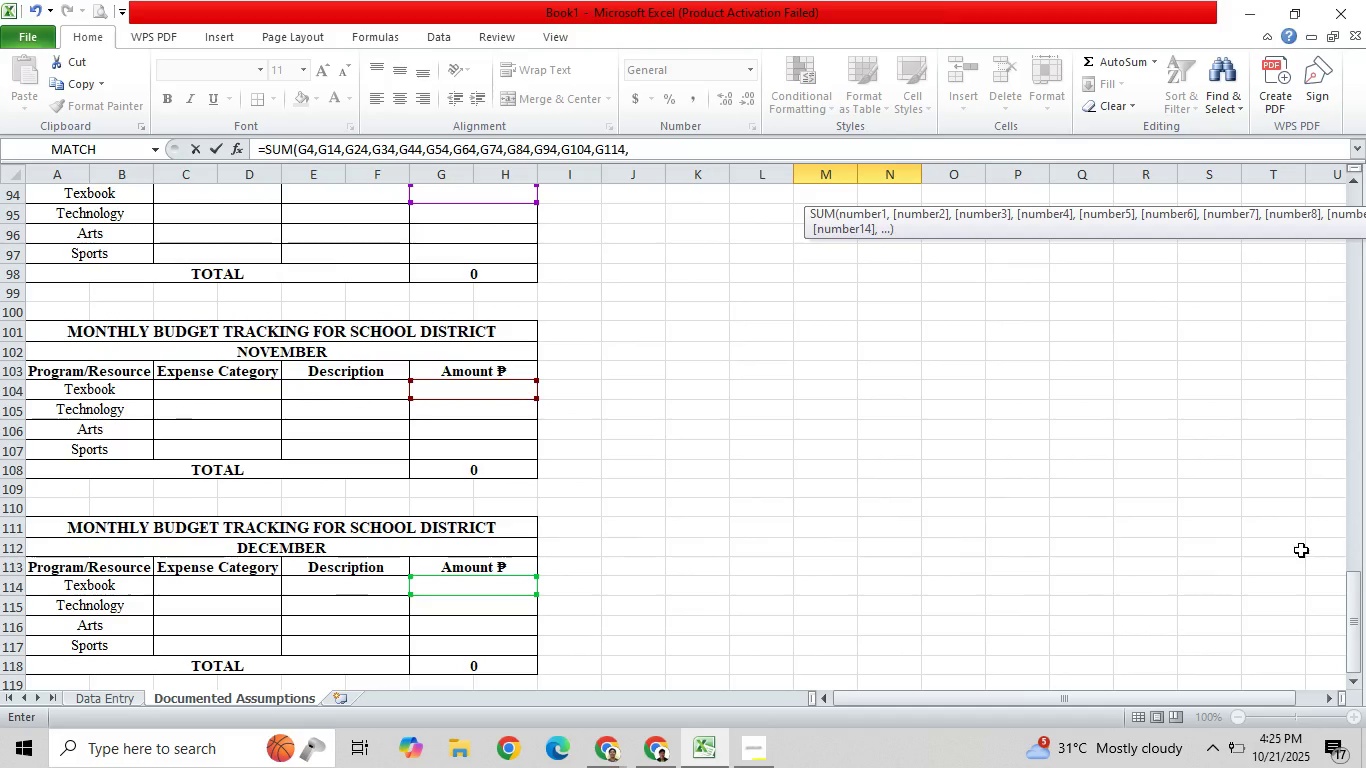 
key(Shift+0)
 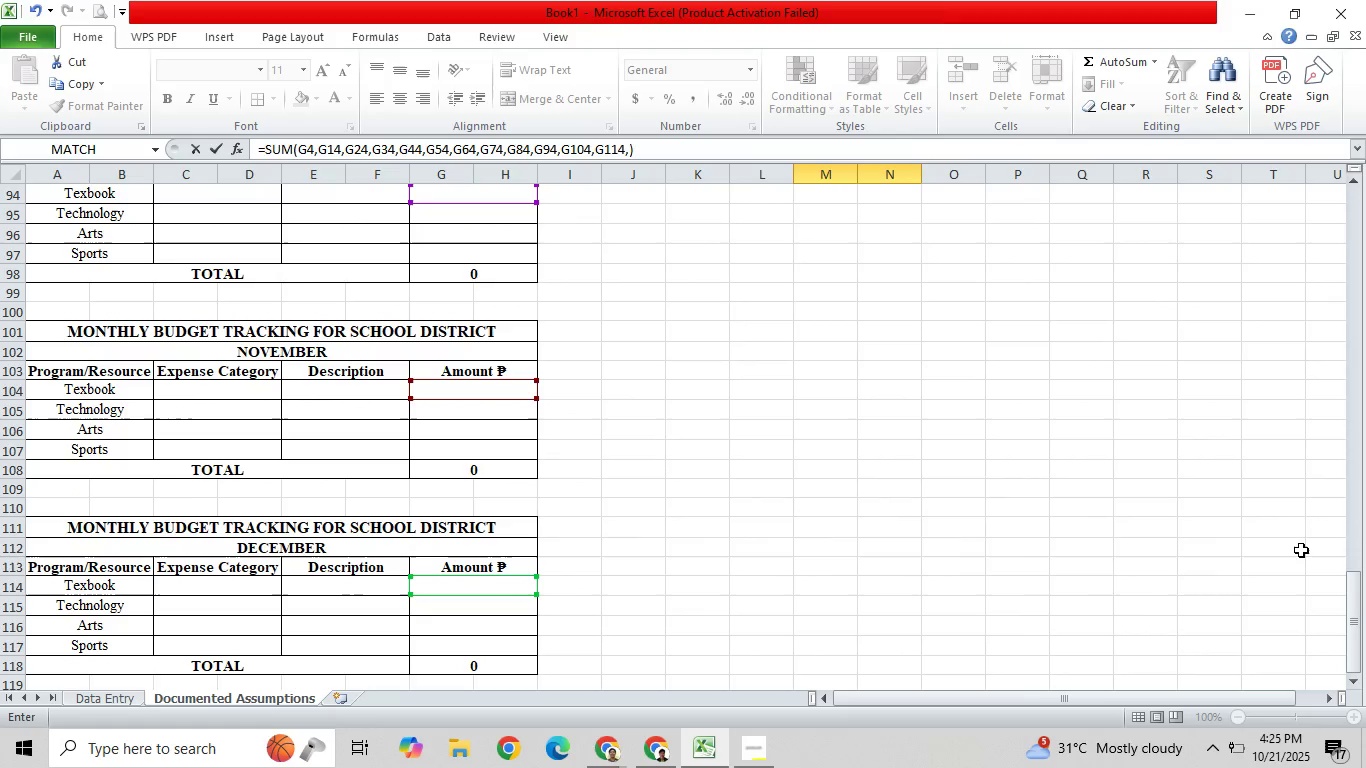 
key(Enter)
 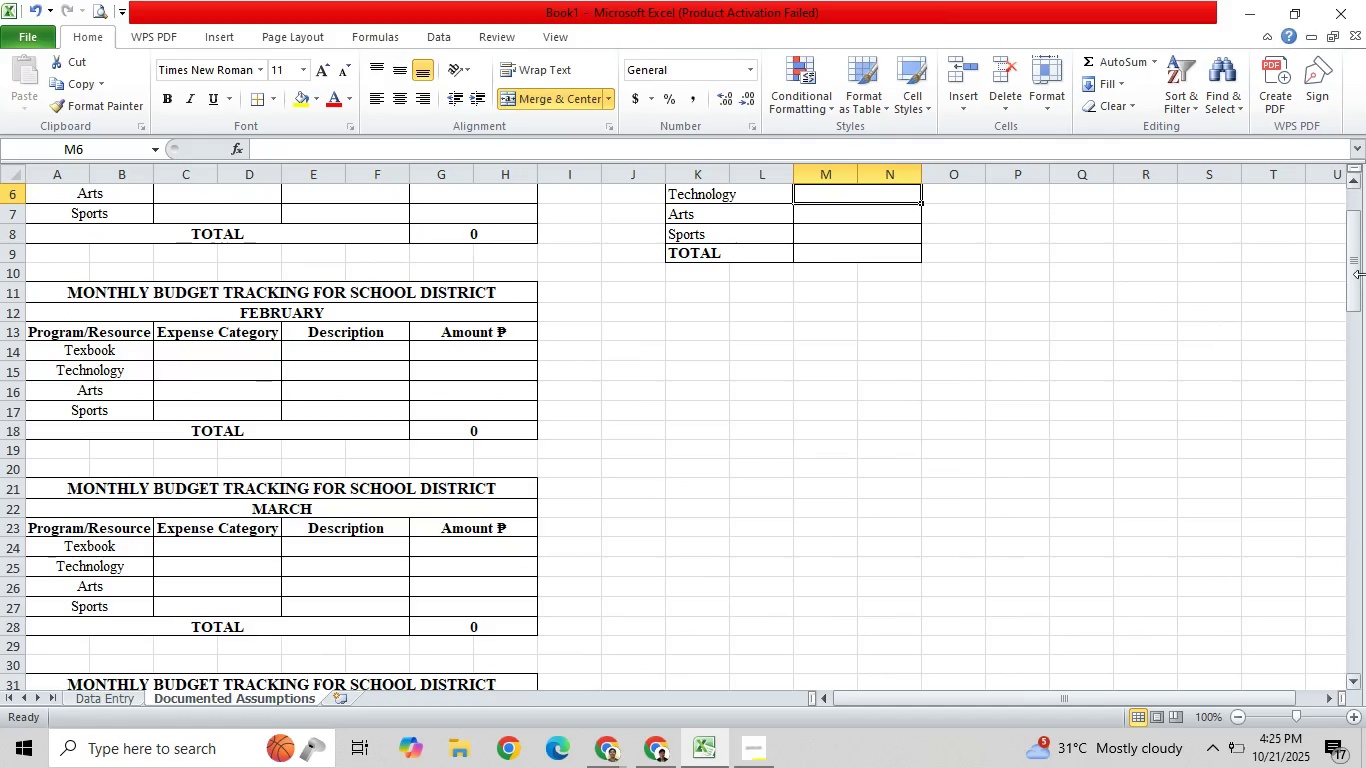 
scroll: coordinate [1179, 277], scroll_direction: up, amount: 1.0
 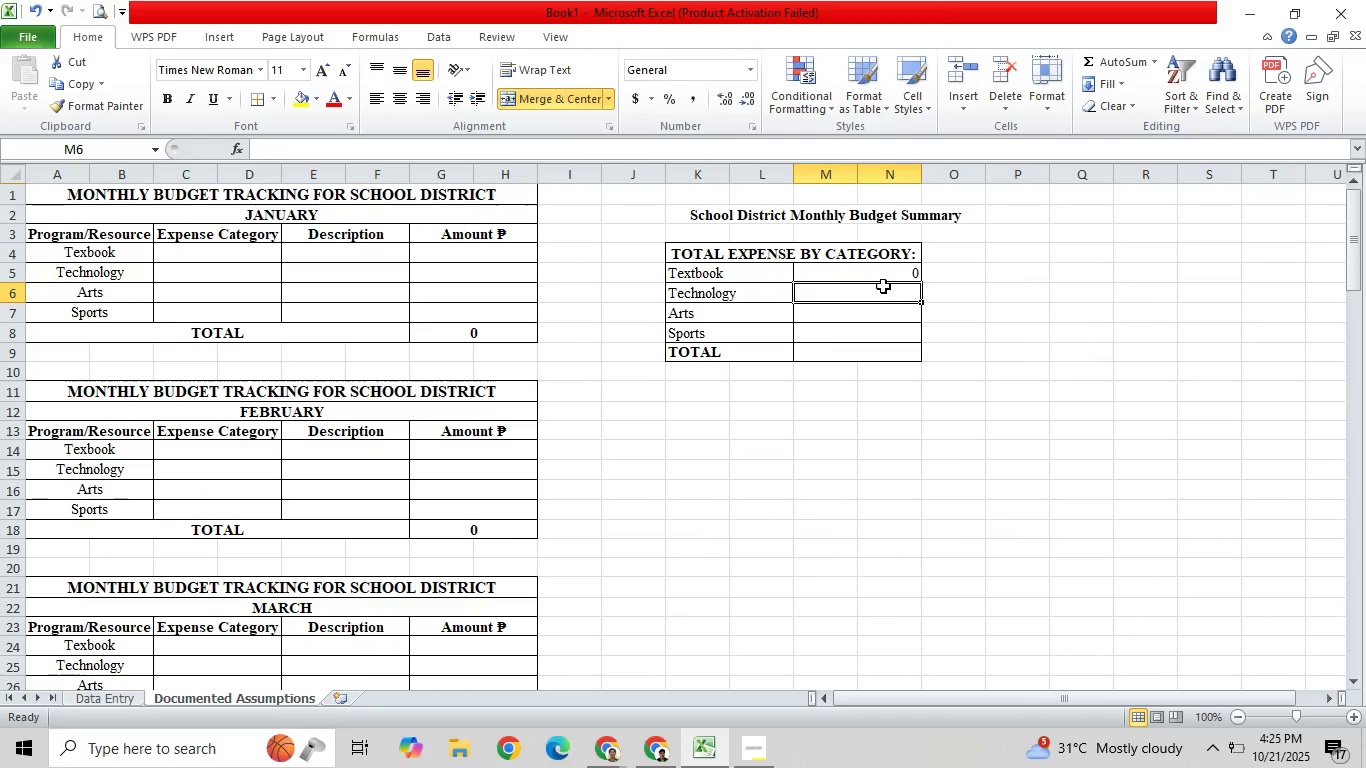 
left_click([889, 281])
 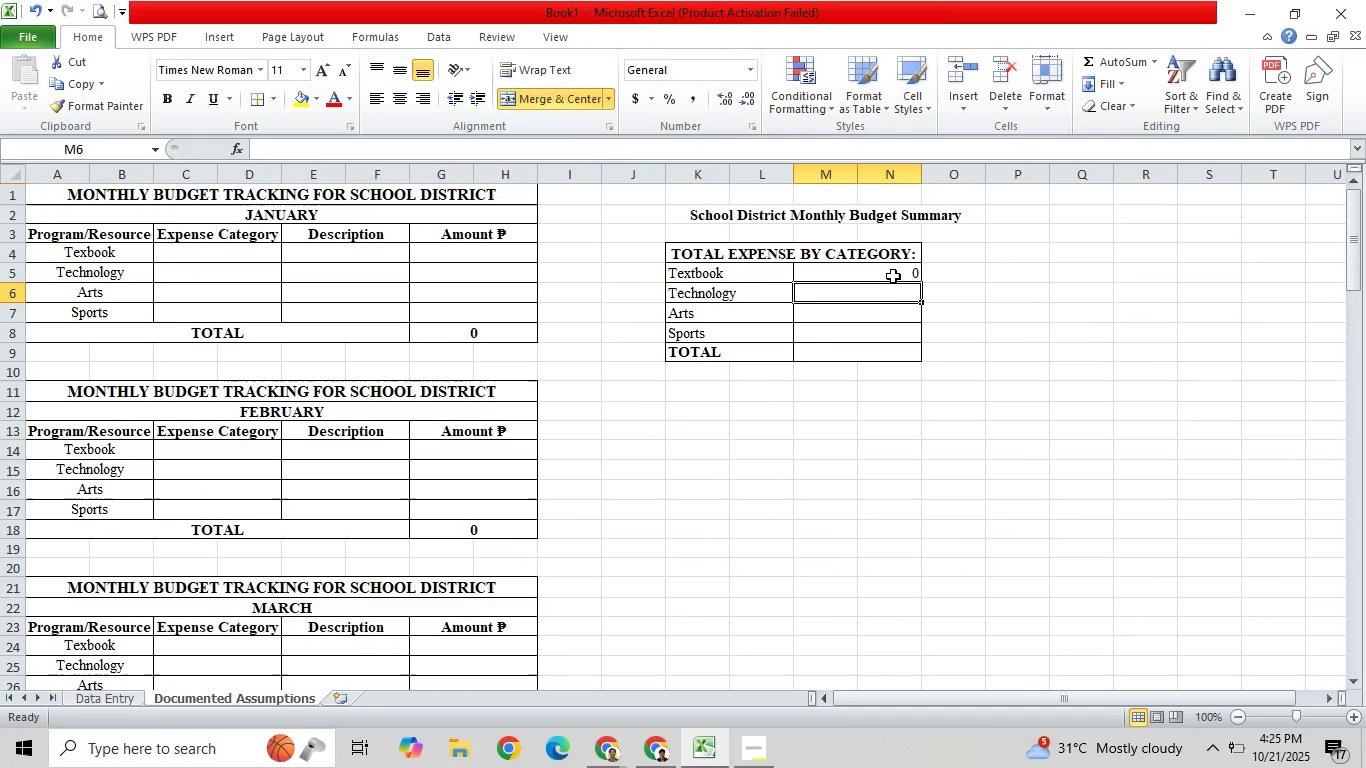 
left_click([893, 276])
 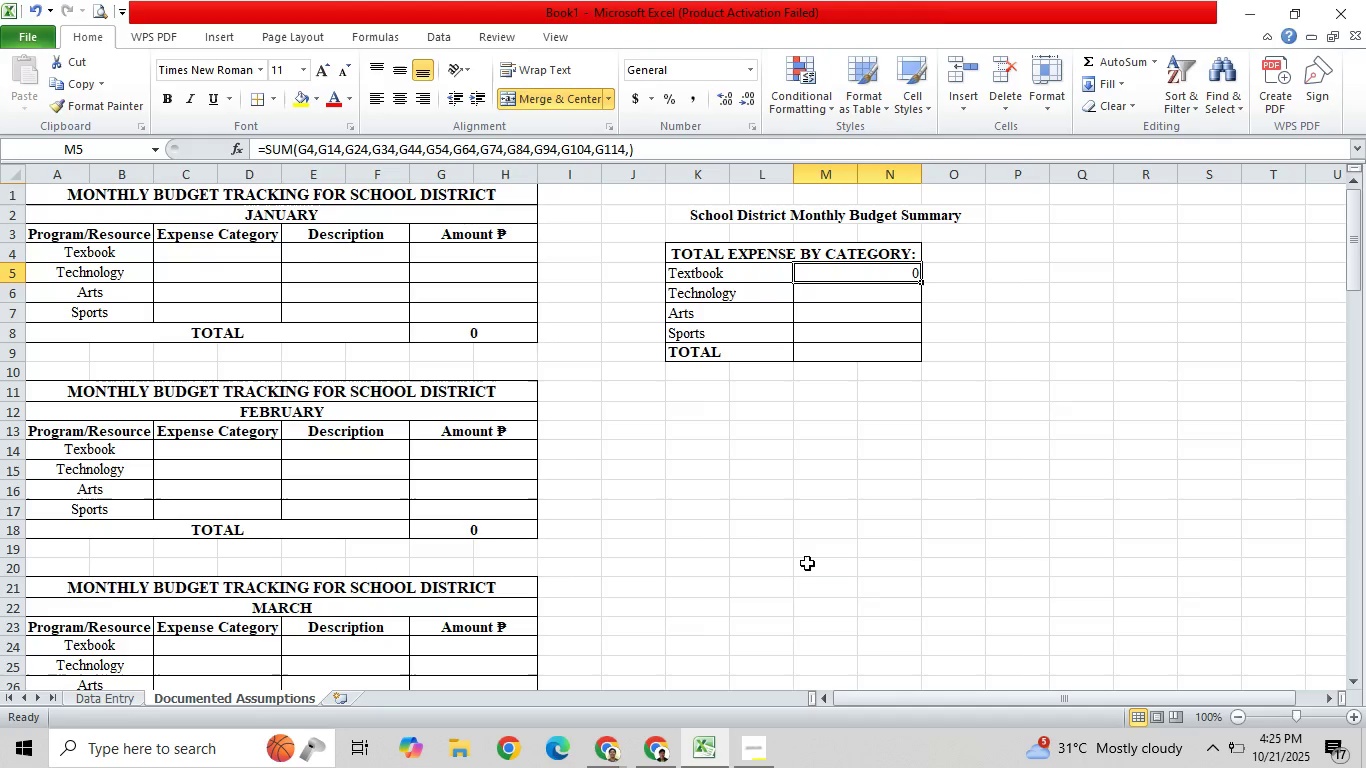 
wait(11.59)
 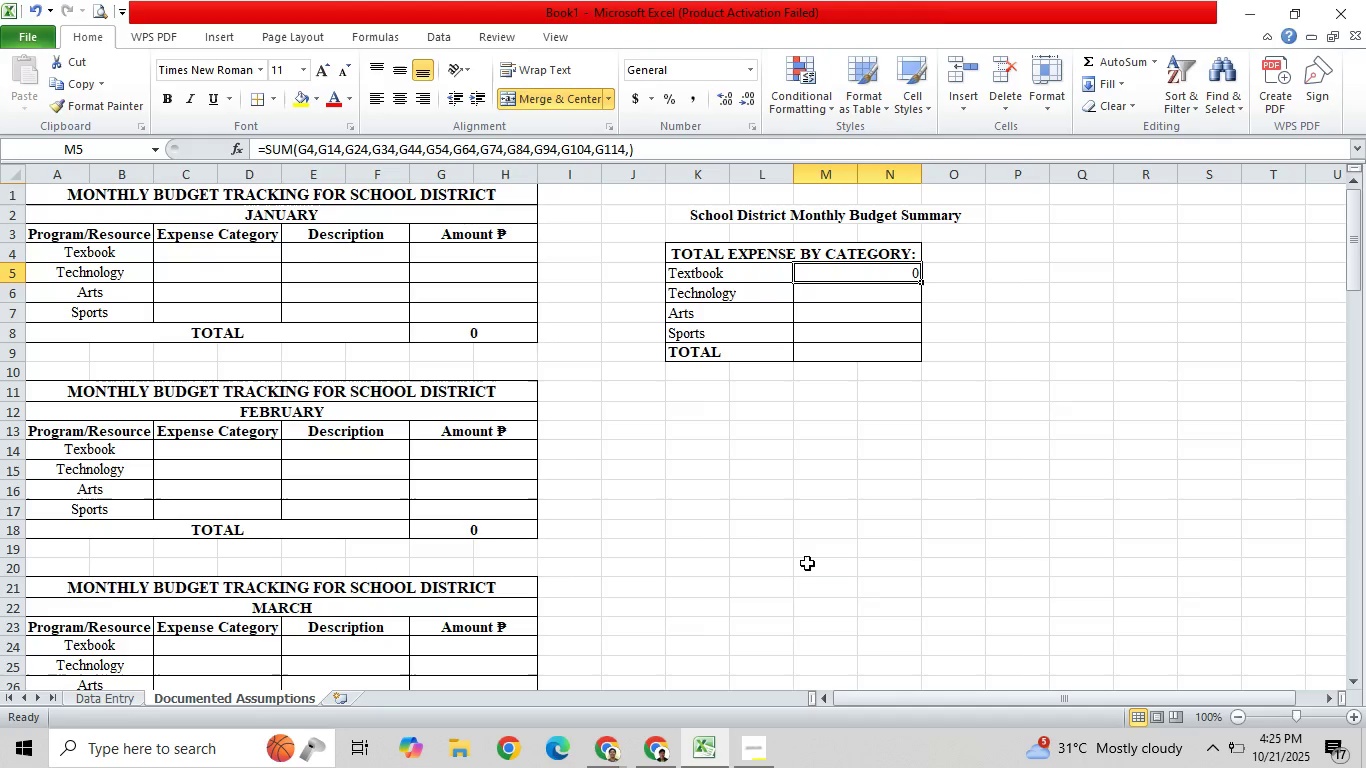 
scroll: coordinate [748, 505], scroll_direction: up, amount: 5.0
 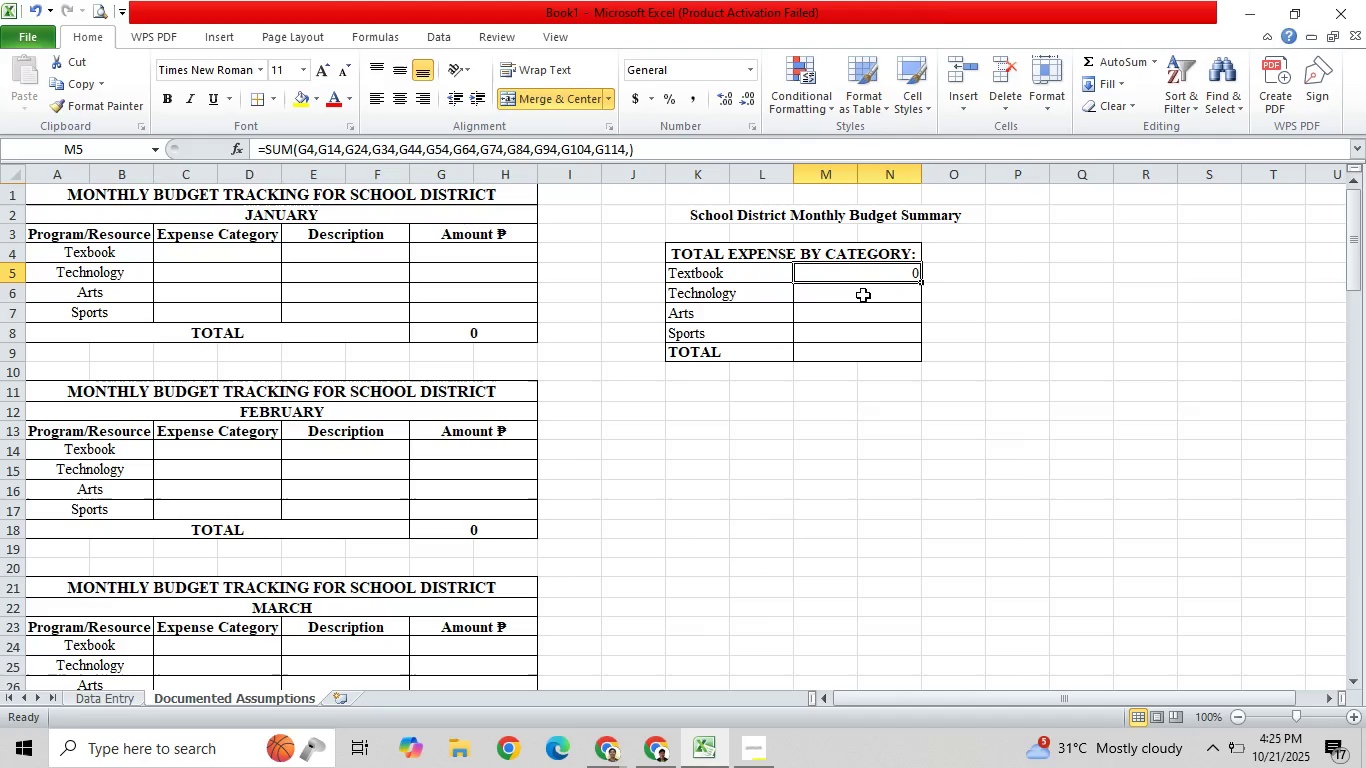 
left_click([867, 299])
 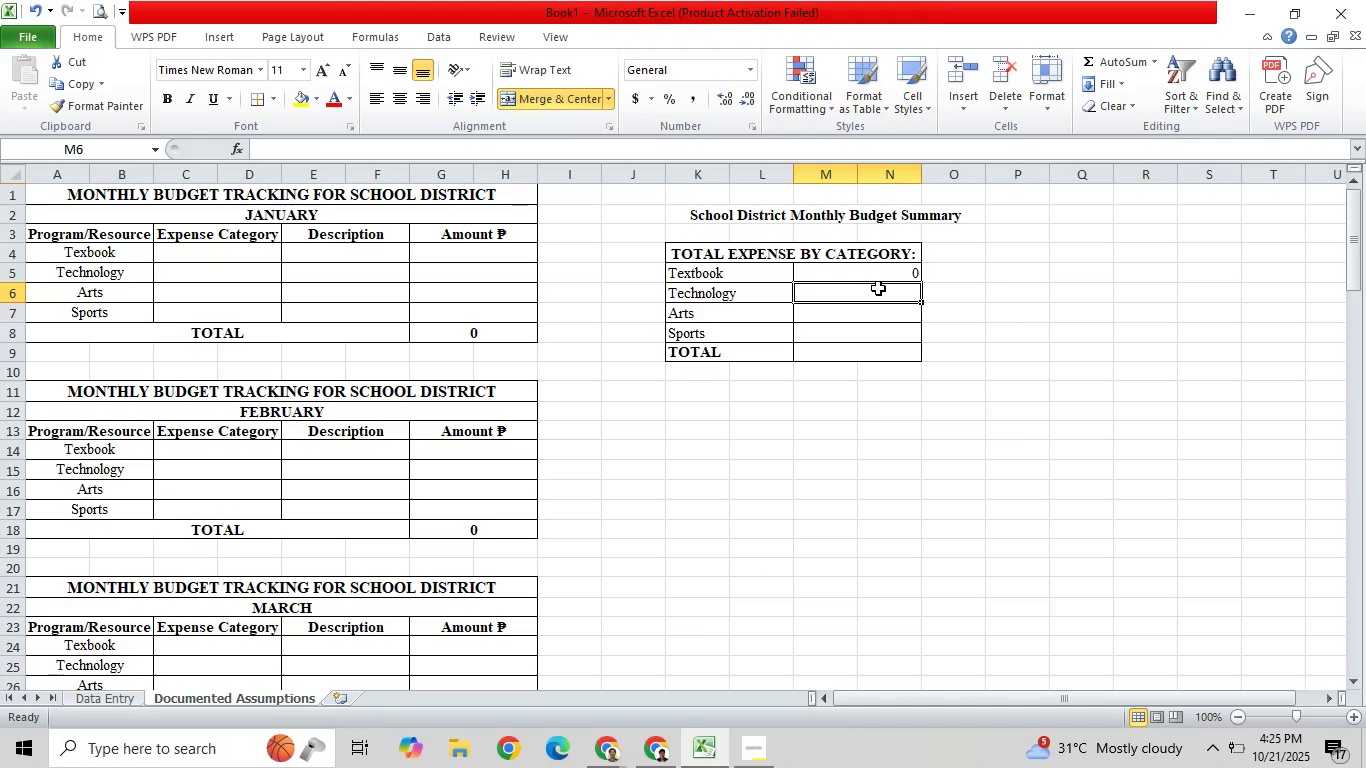 
type(=SUM(,)
 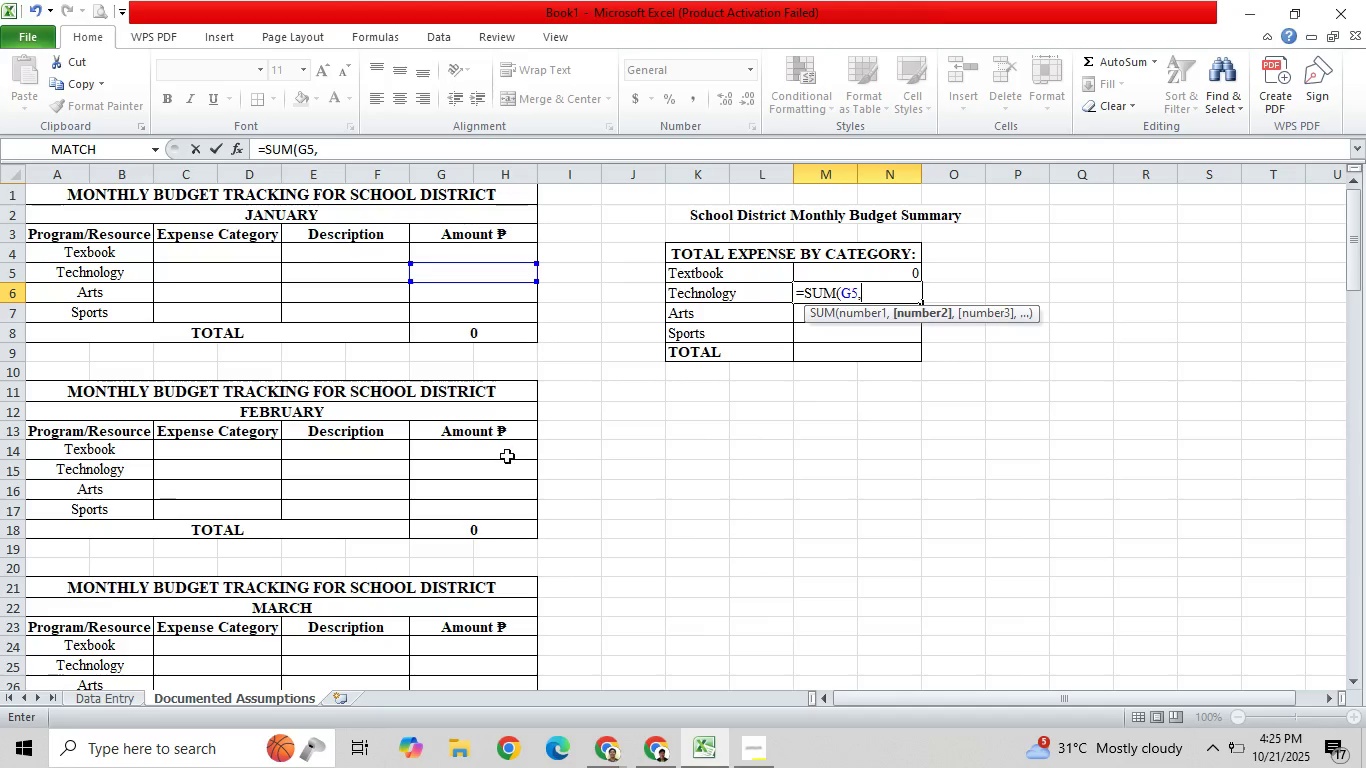 
left_click([506, 456])
 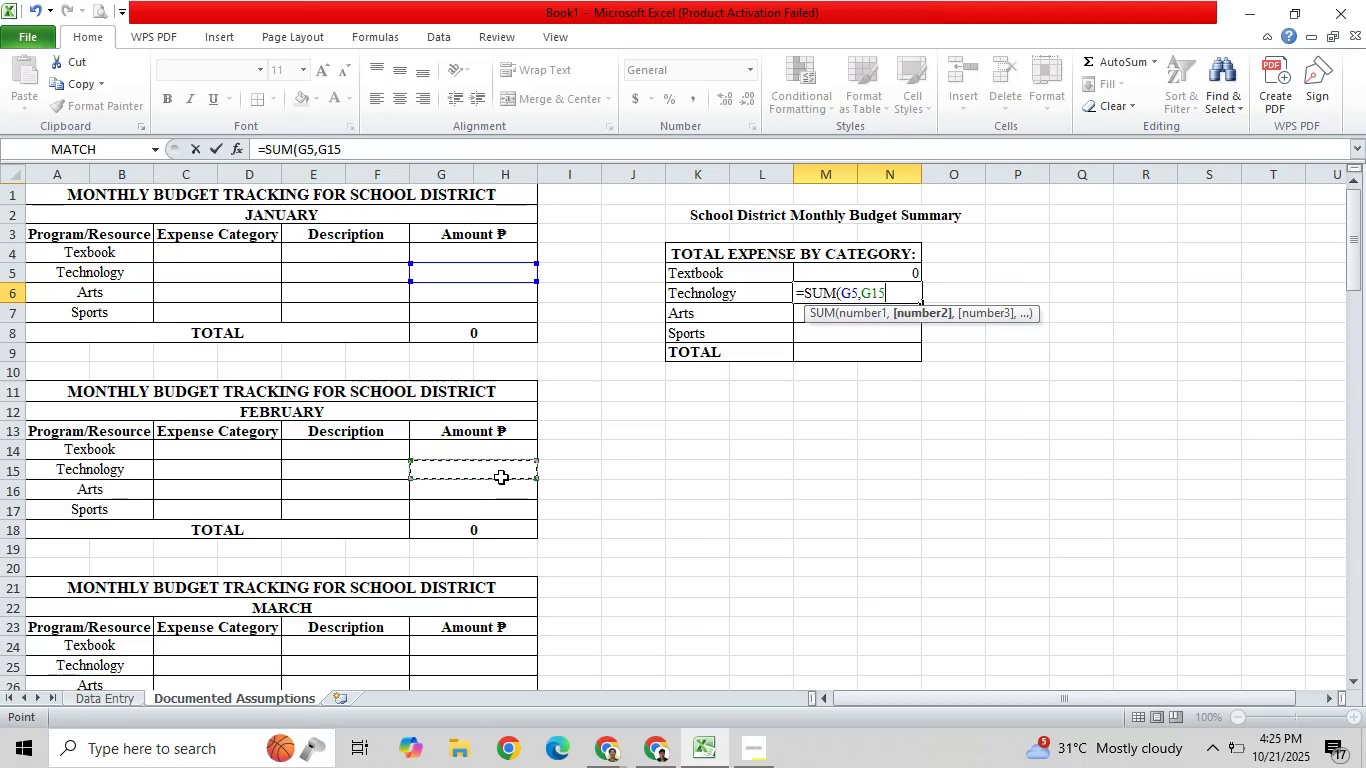 
key(Comma)
 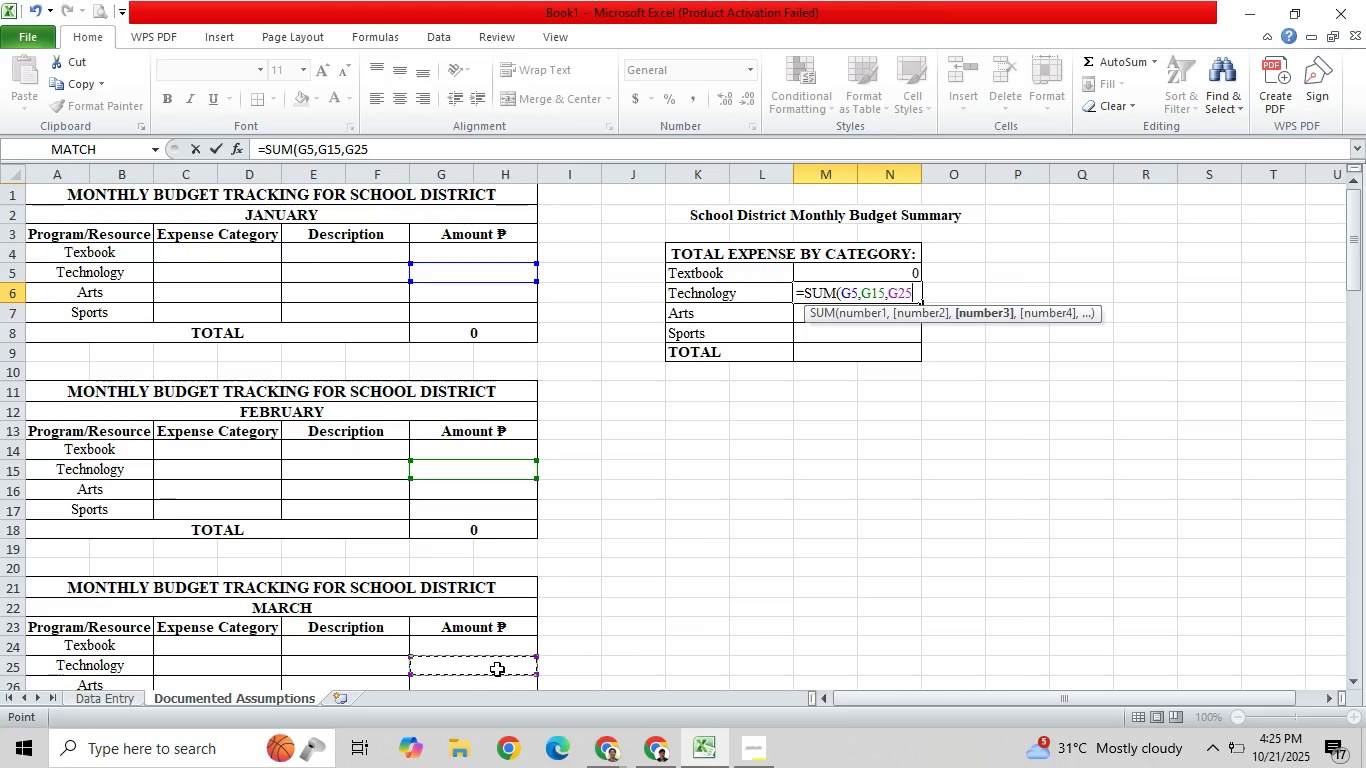 
key(Comma)
 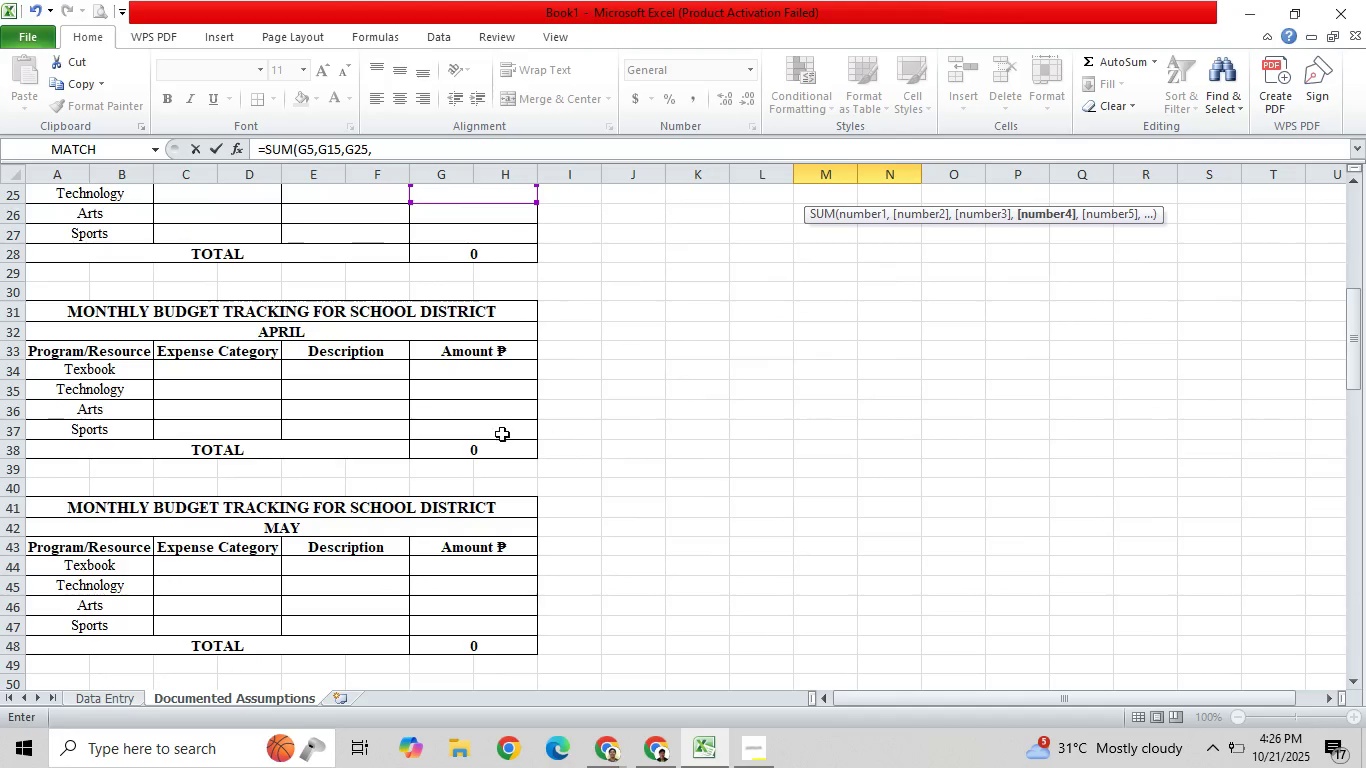 
wait(7.02)
 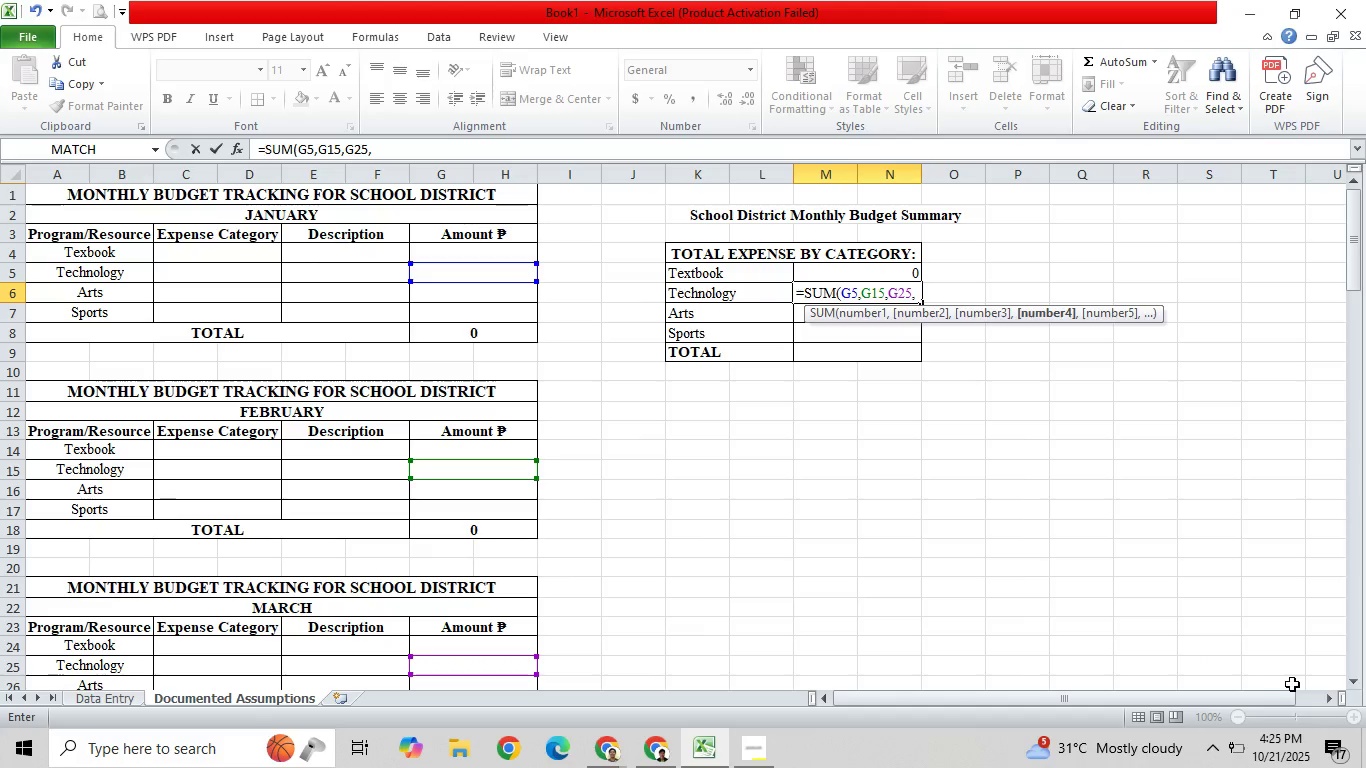 
left_click([485, 389])
 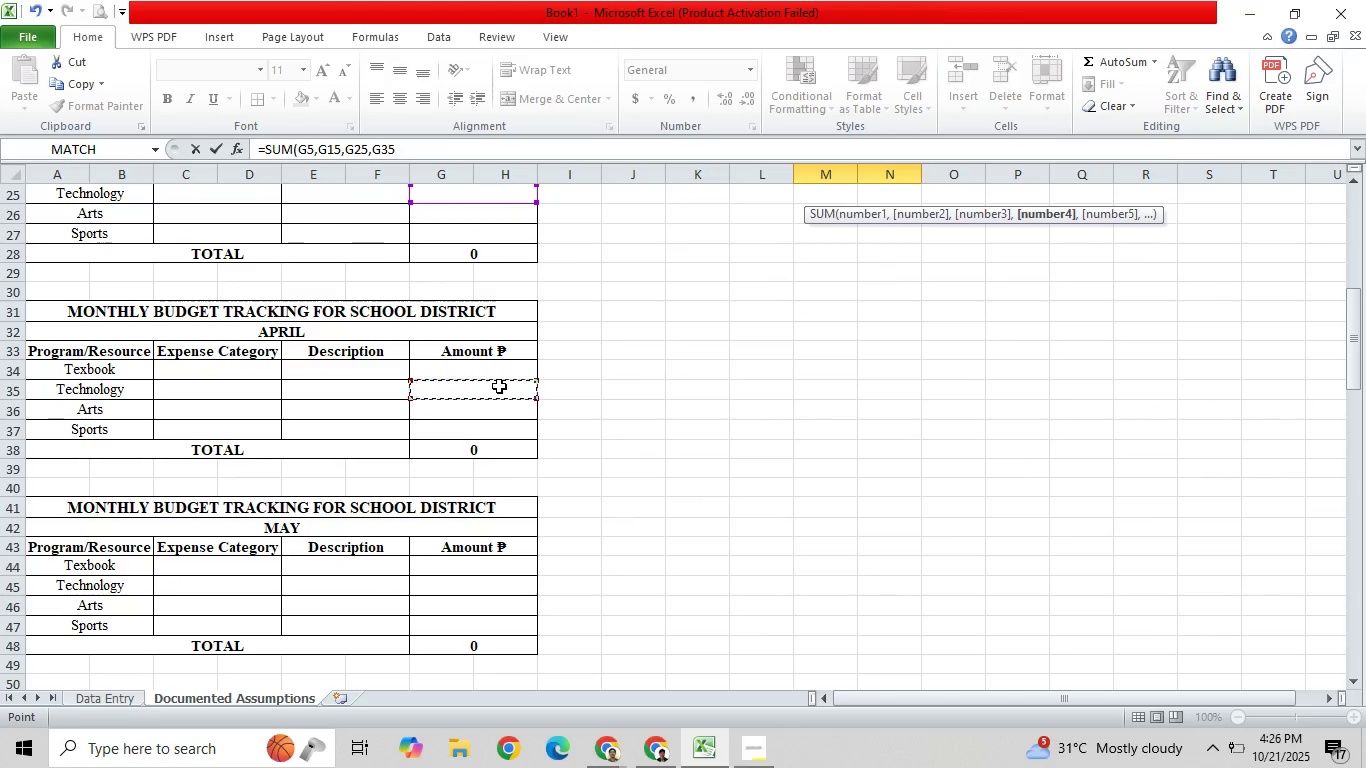 
key(Comma)
 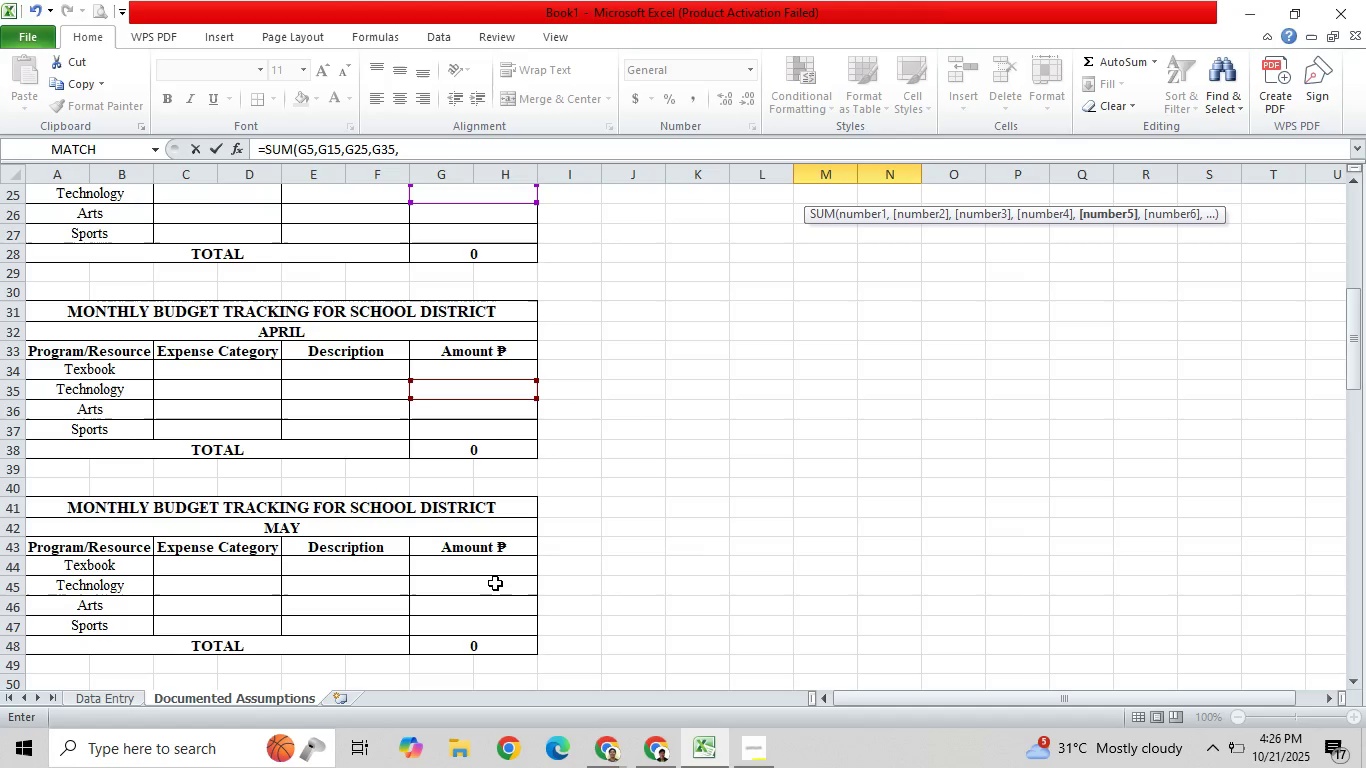 
left_click([495, 585])
 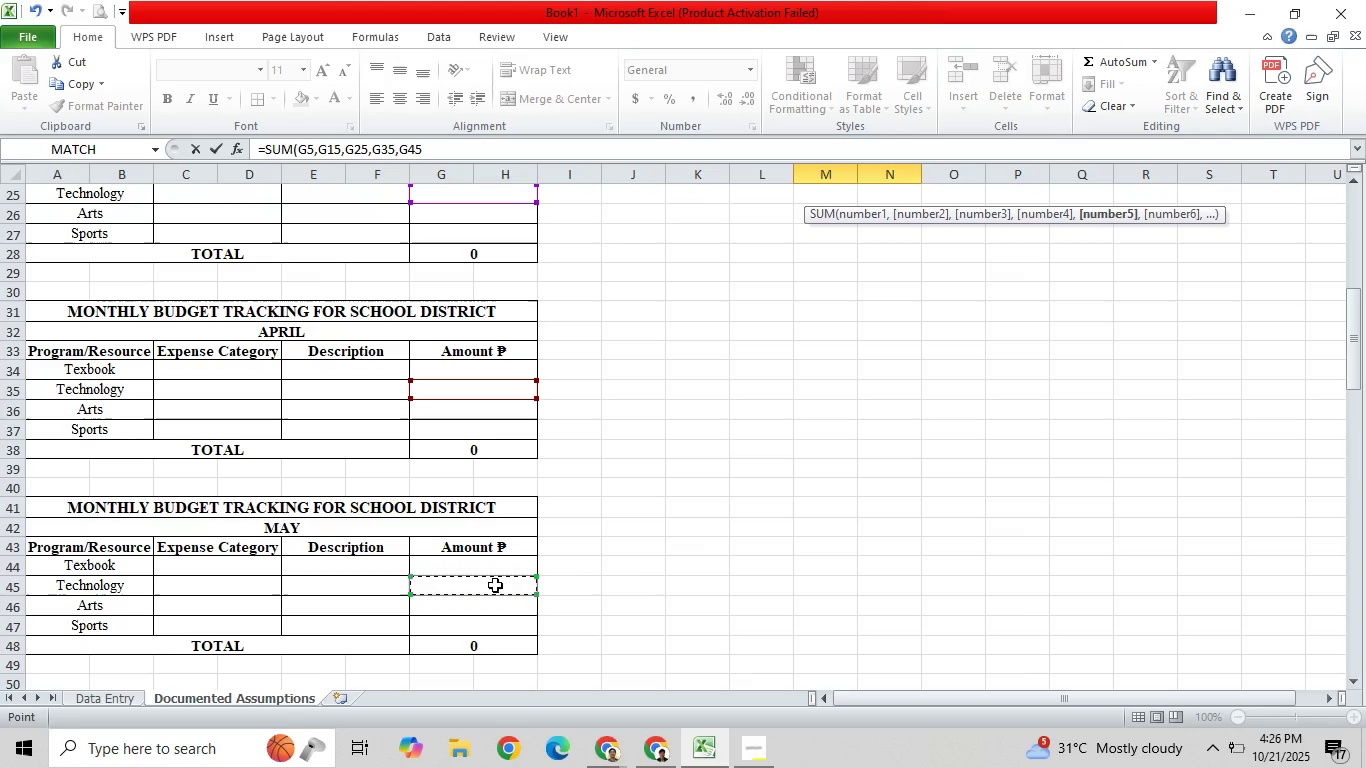 
key(Comma)
 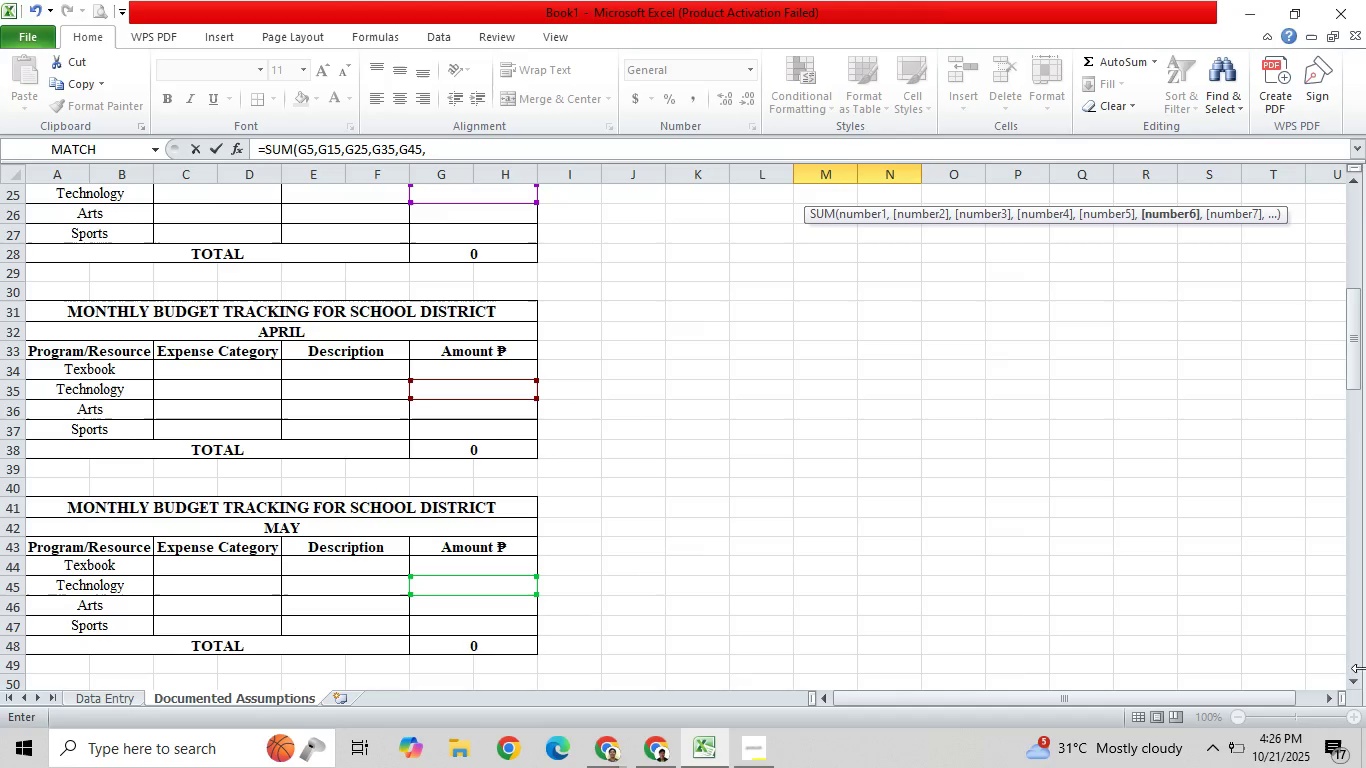 
left_click_drag(start_coordinate=[1358, 679], to_coordinate=[1351, 678])
 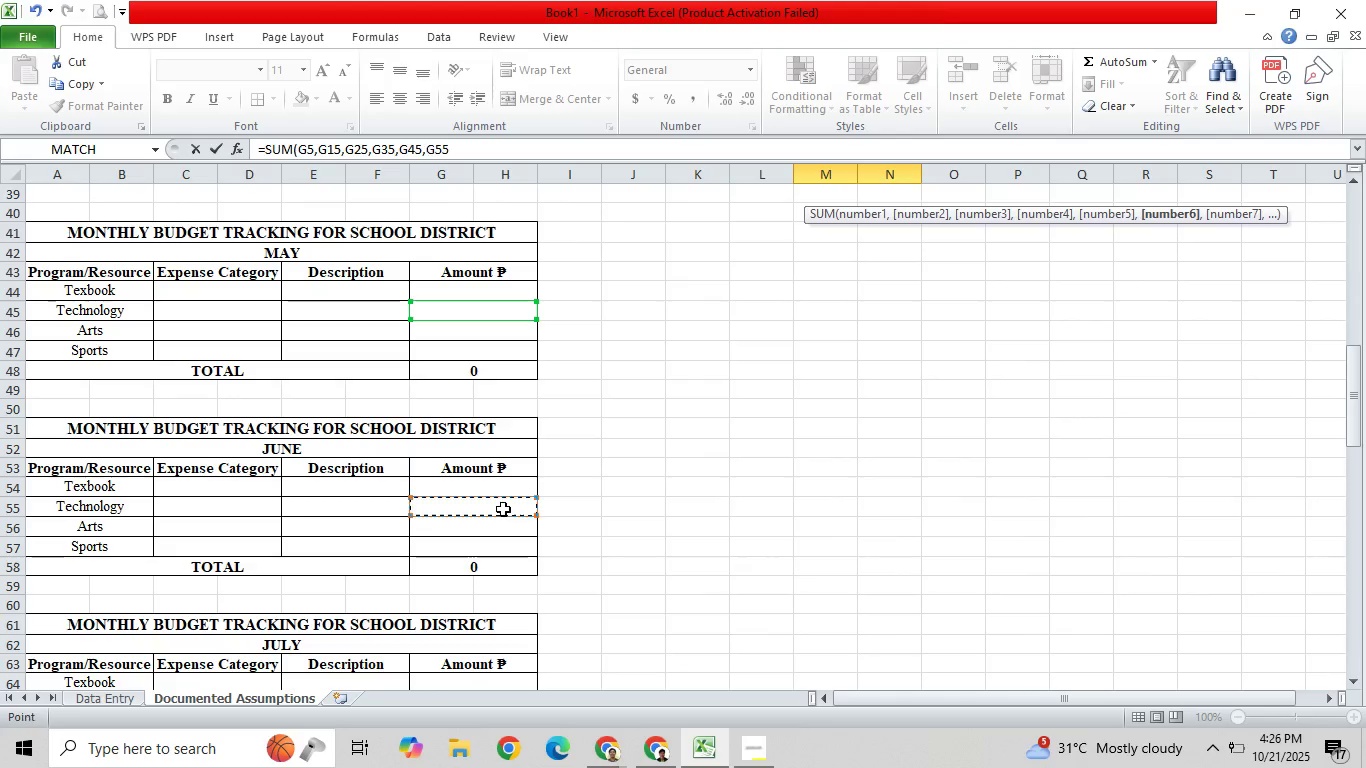 
key(Comma)
 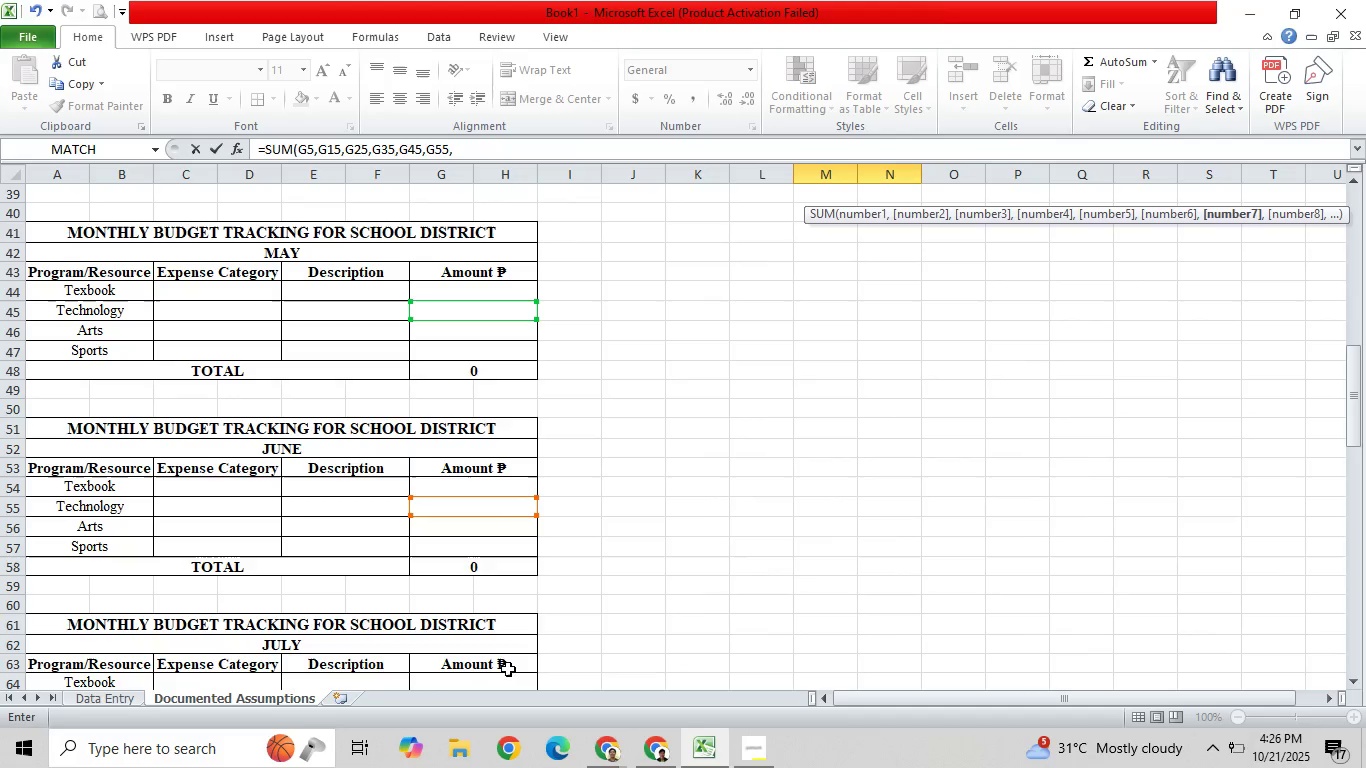 
scroll: coordinate [747, 392], scroll_direction: down, amount: 1.0
 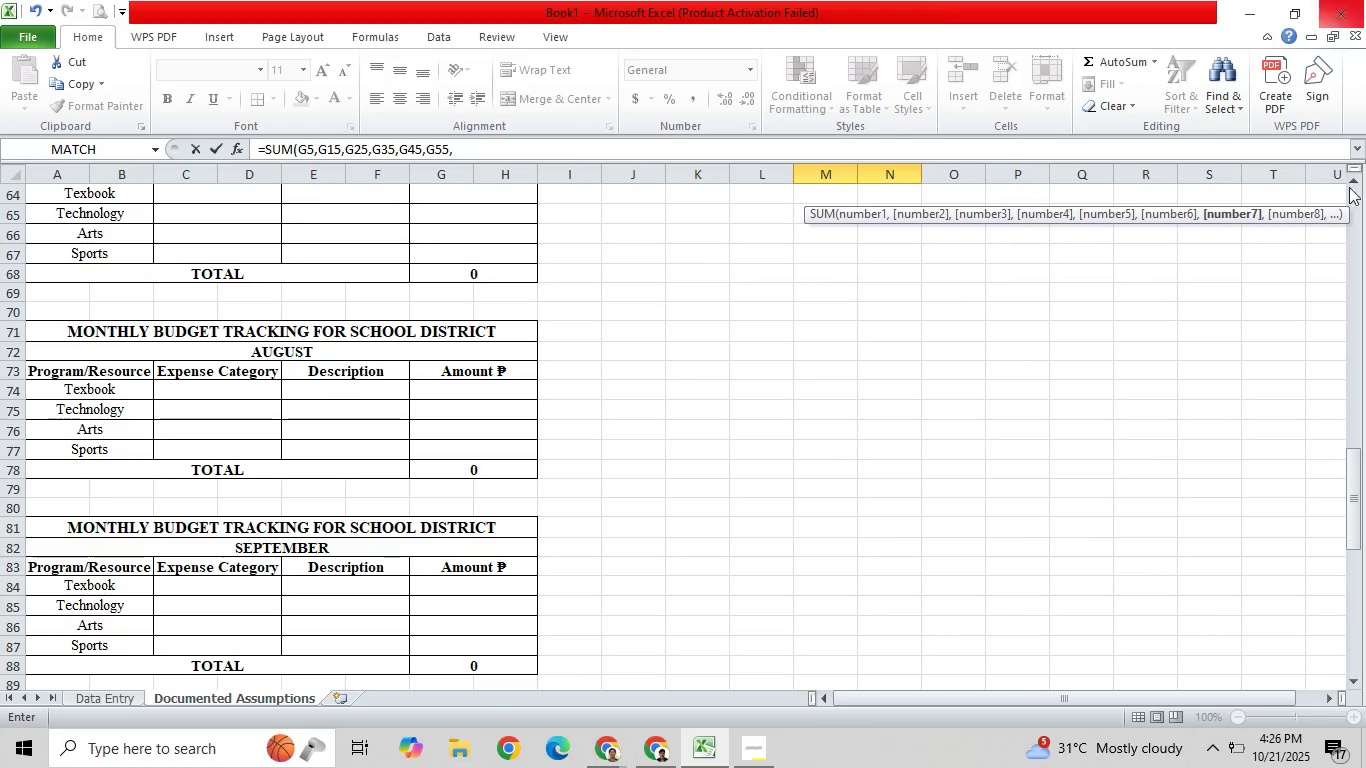 
left_click([1355, 182])
 